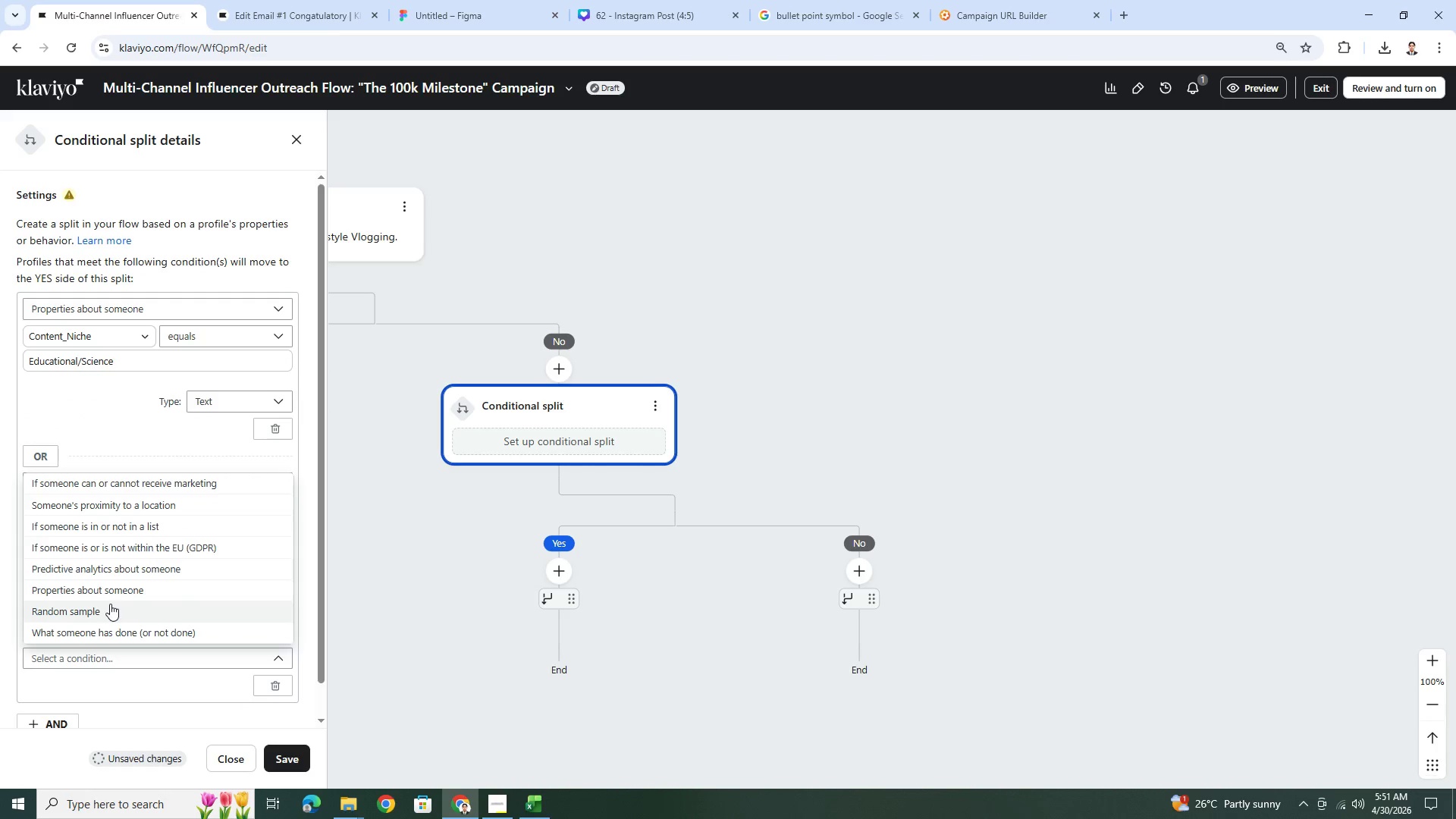 
left_click([113, 586])
 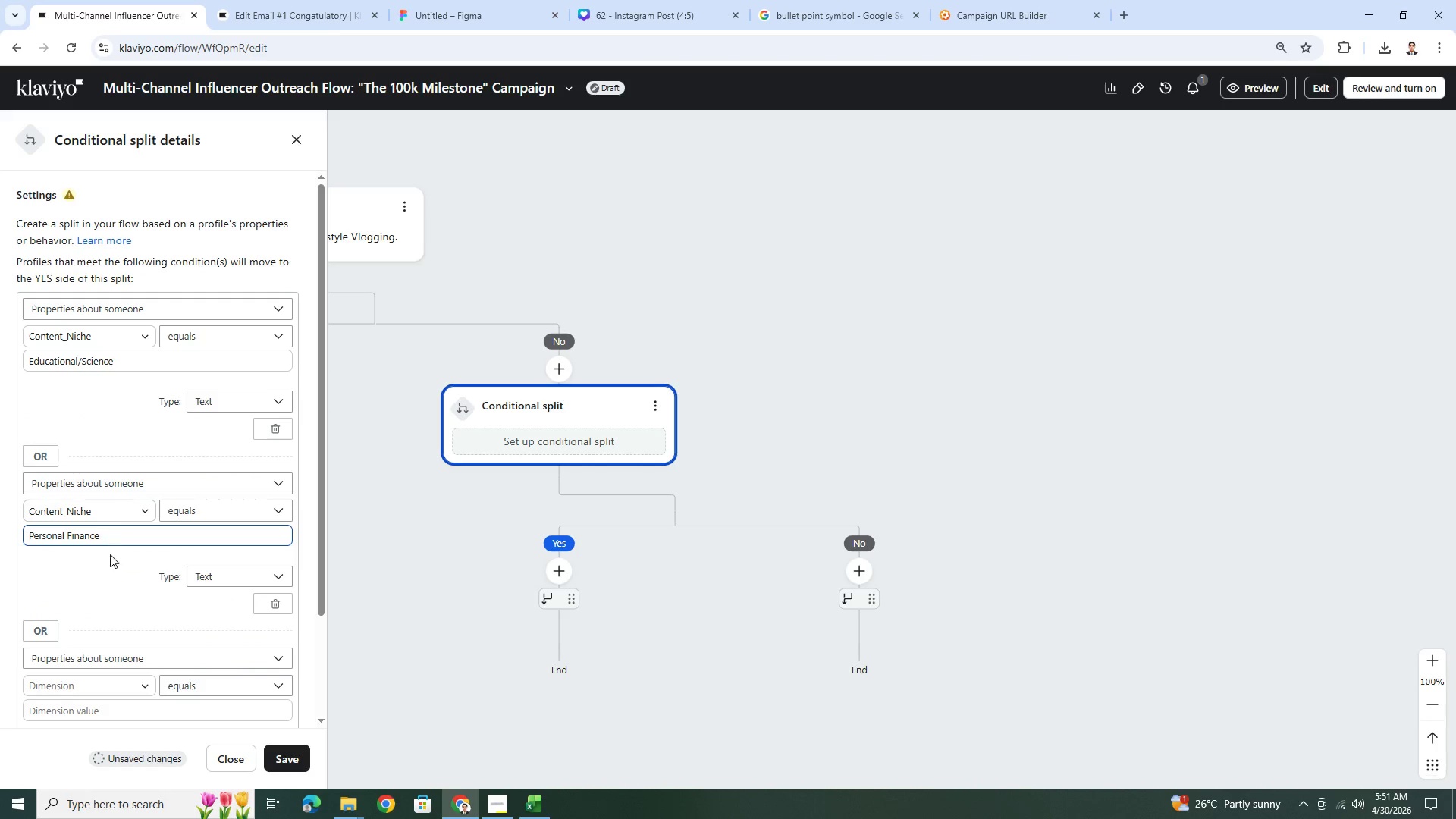 
left_click([102, 686])
 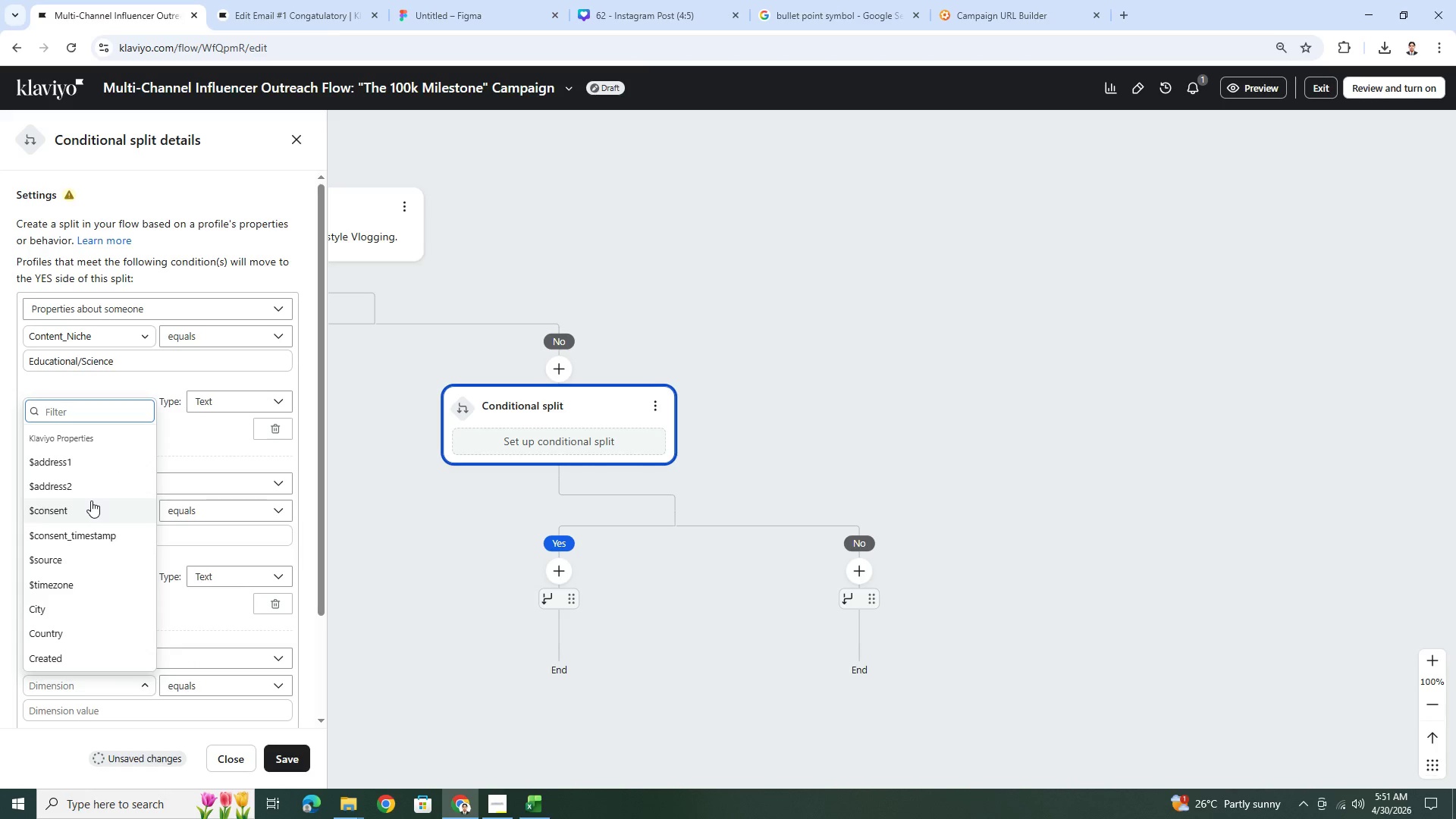 
type(cont)
 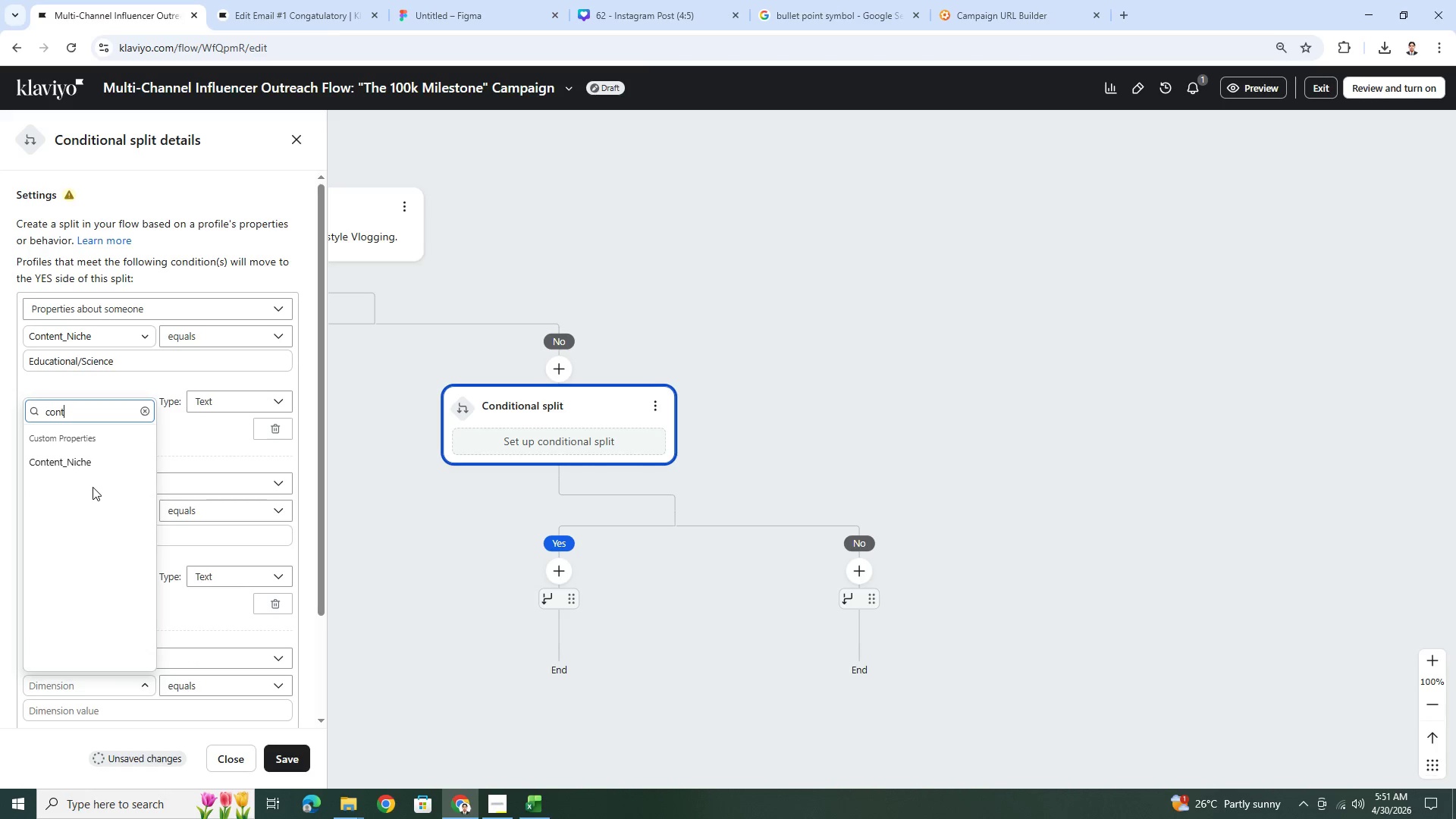 
left_click([96, 461])
 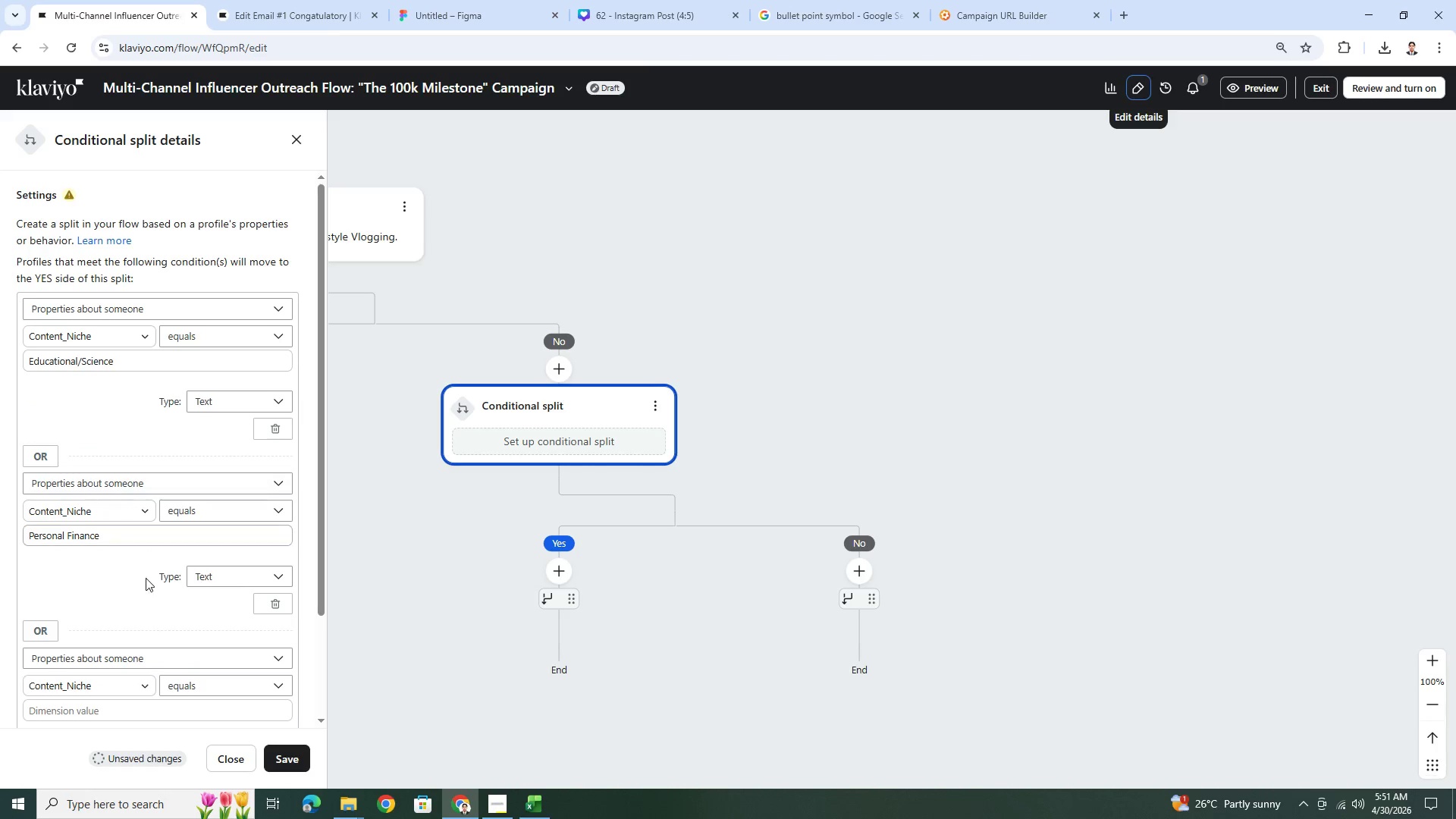 
scroll: coordinate [146, 603], scroll_direction: down, amount: 2.0
 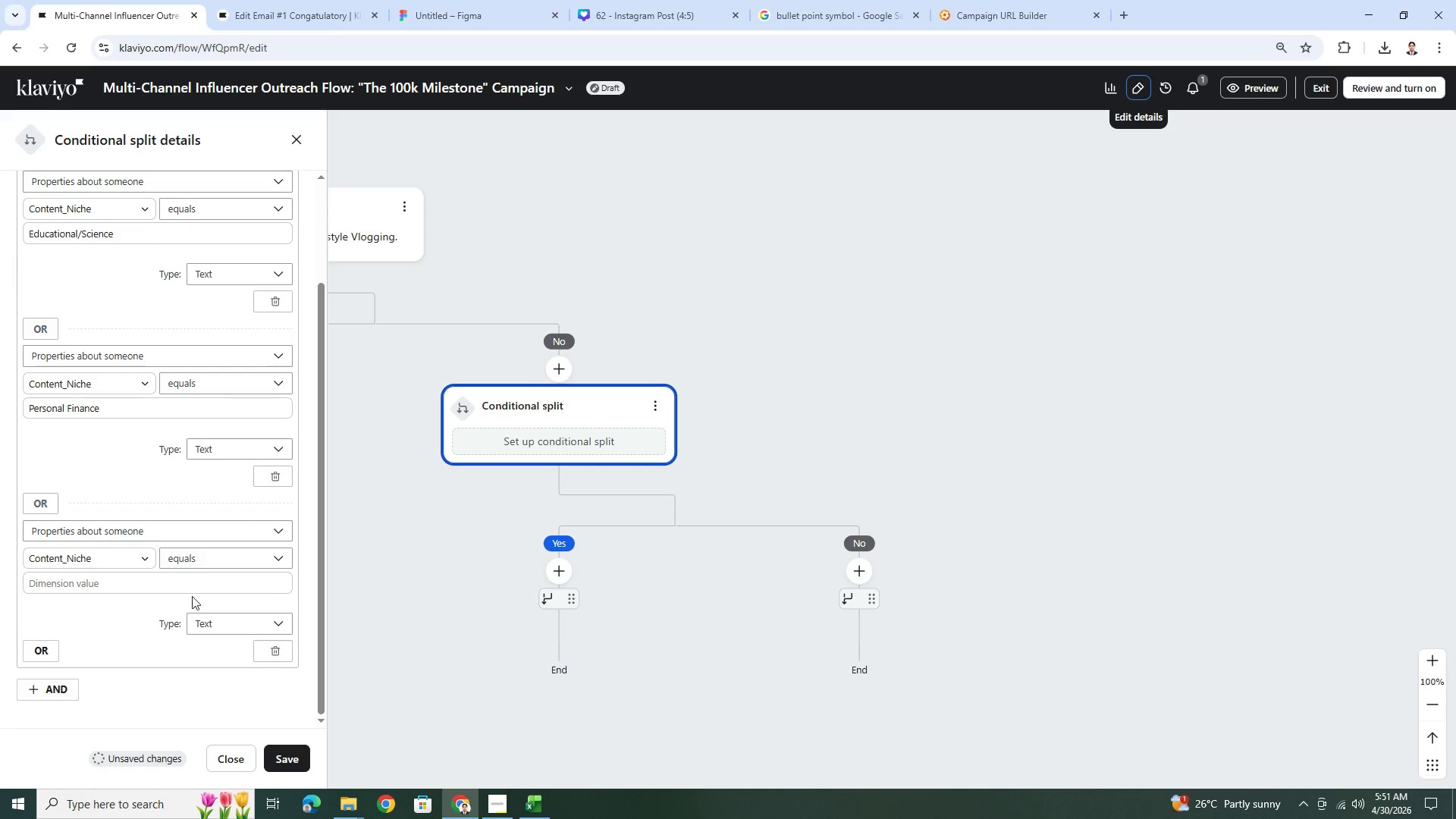 
left_click([193, 591])
 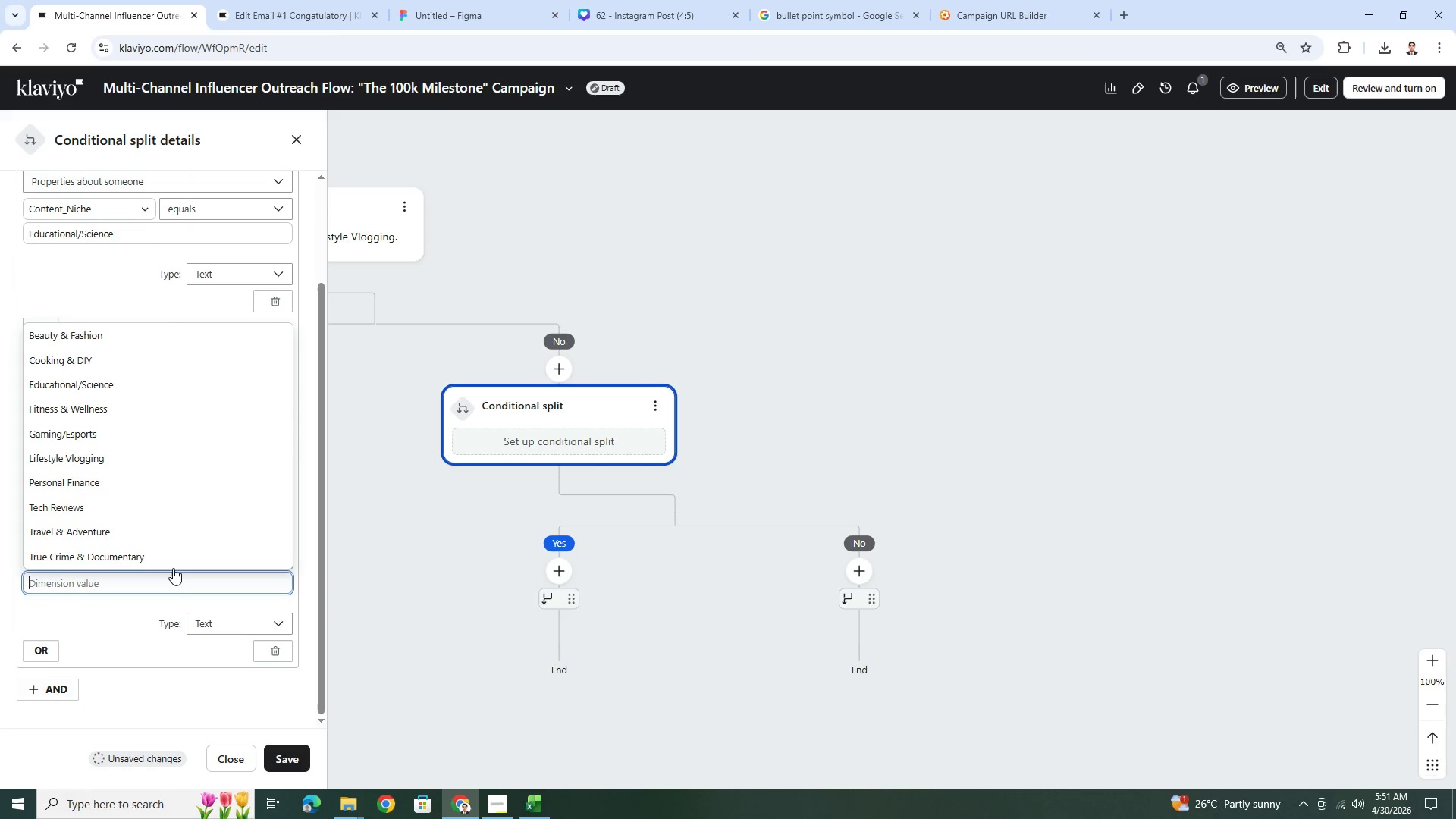 
left_click([174, 563])
 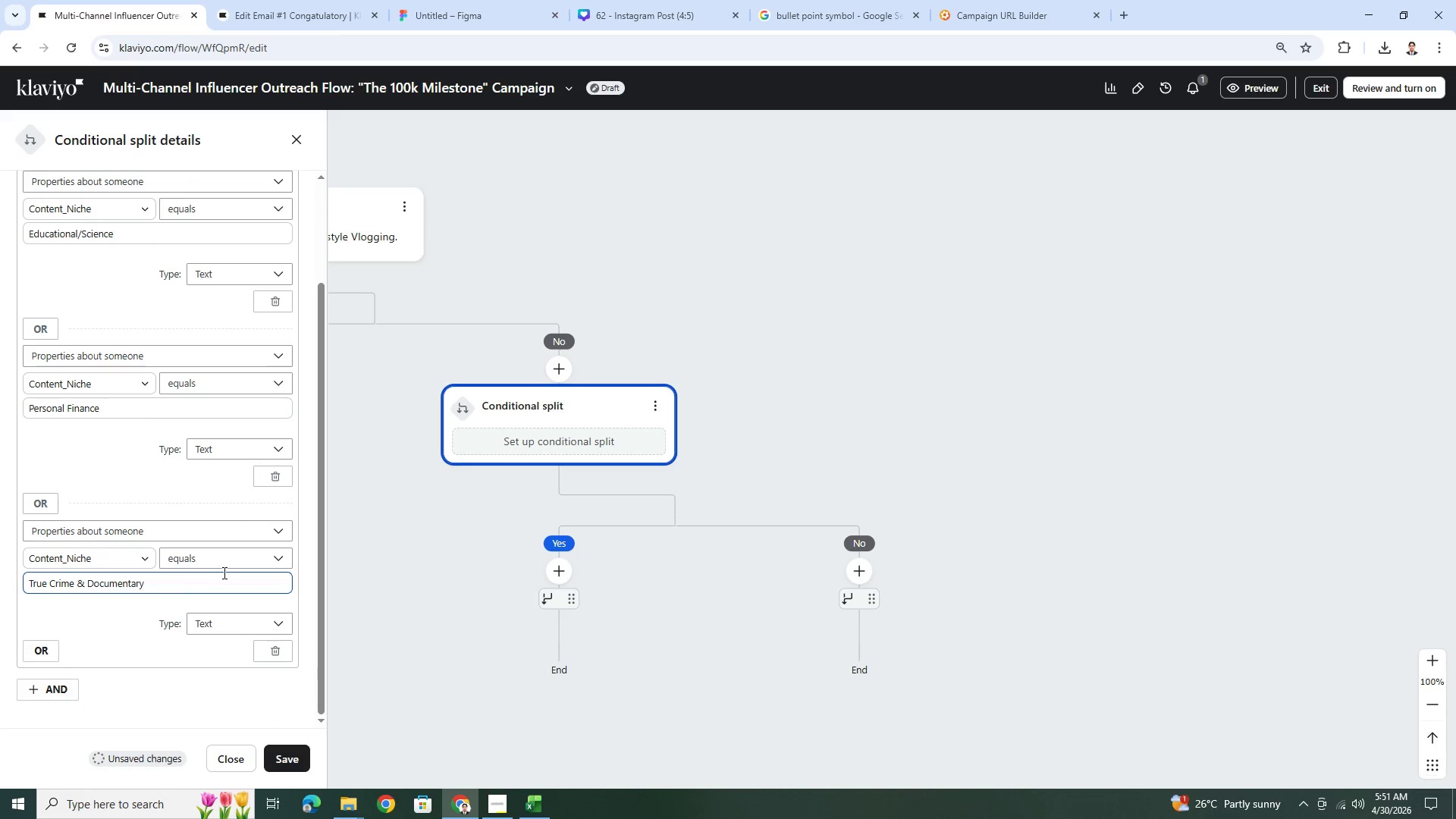 
scroll: coordinate [224, 573], scroll_direction: up, amount: 1.0
 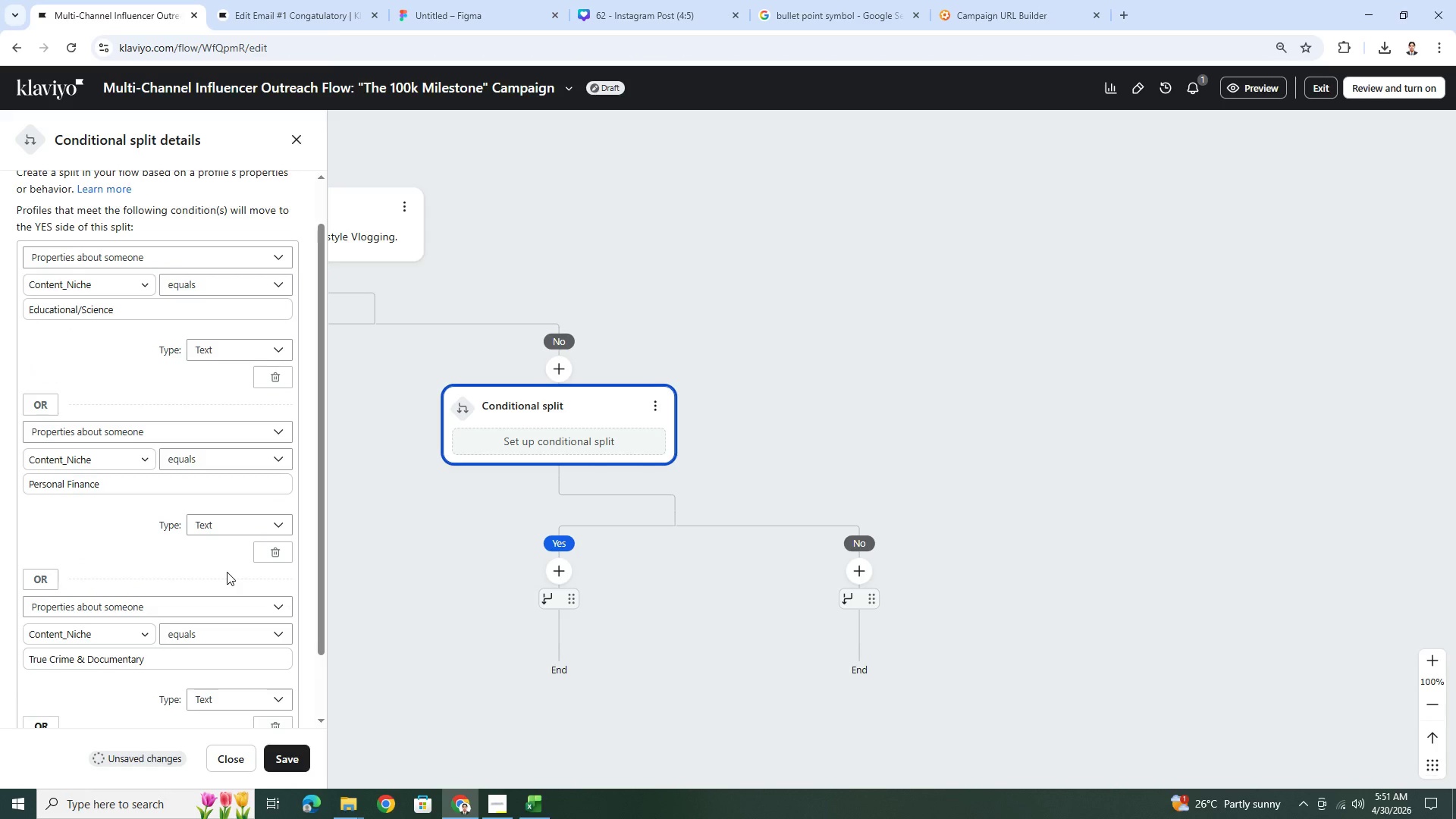 
scroll: coordinate [227, 571], scroll_direction: down, amount: 3.0
 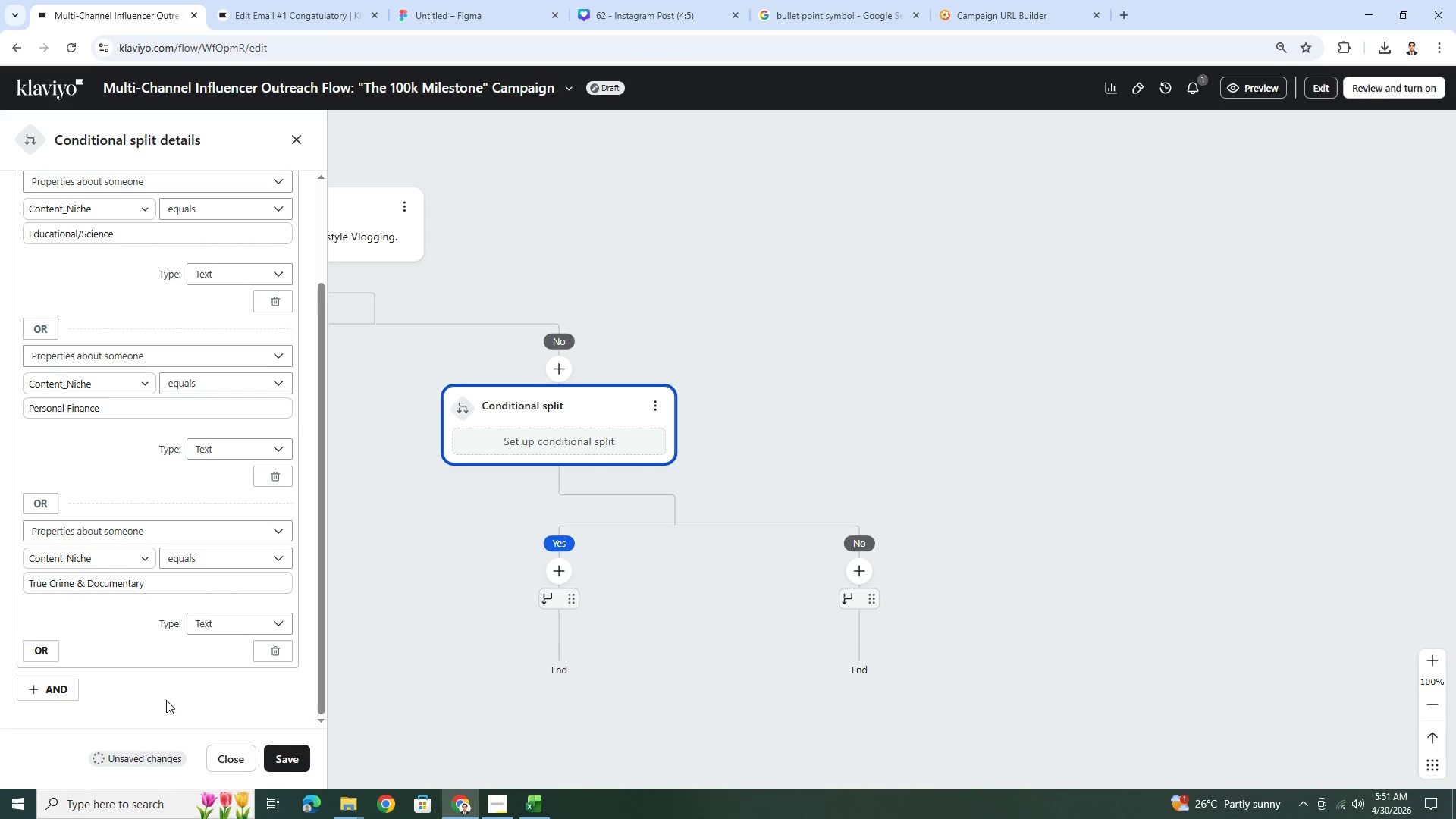 
left_click([294, 757])
 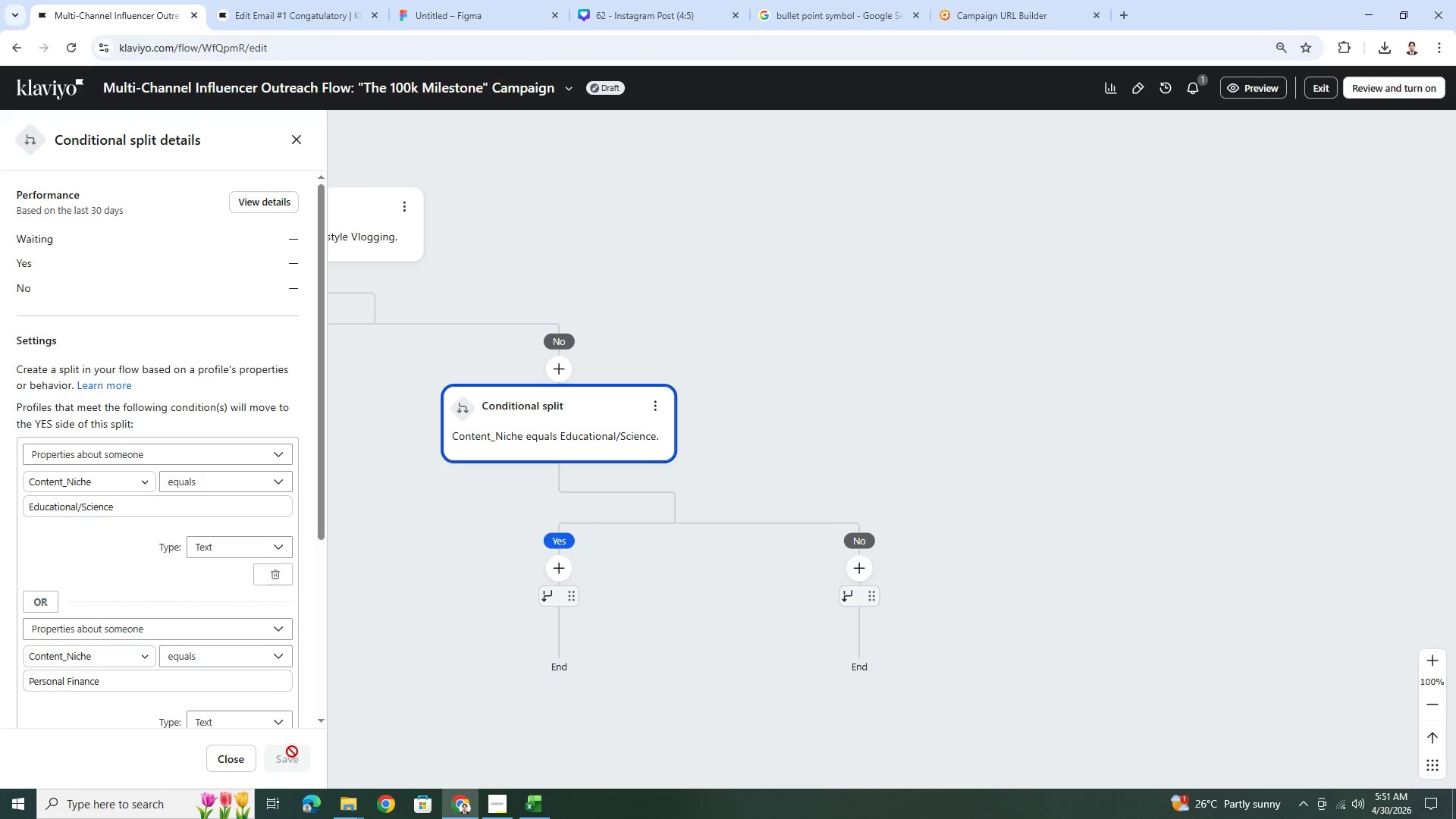 
scroll: coordinate [229, 549], scroll_direction: down, amount: 4.0
 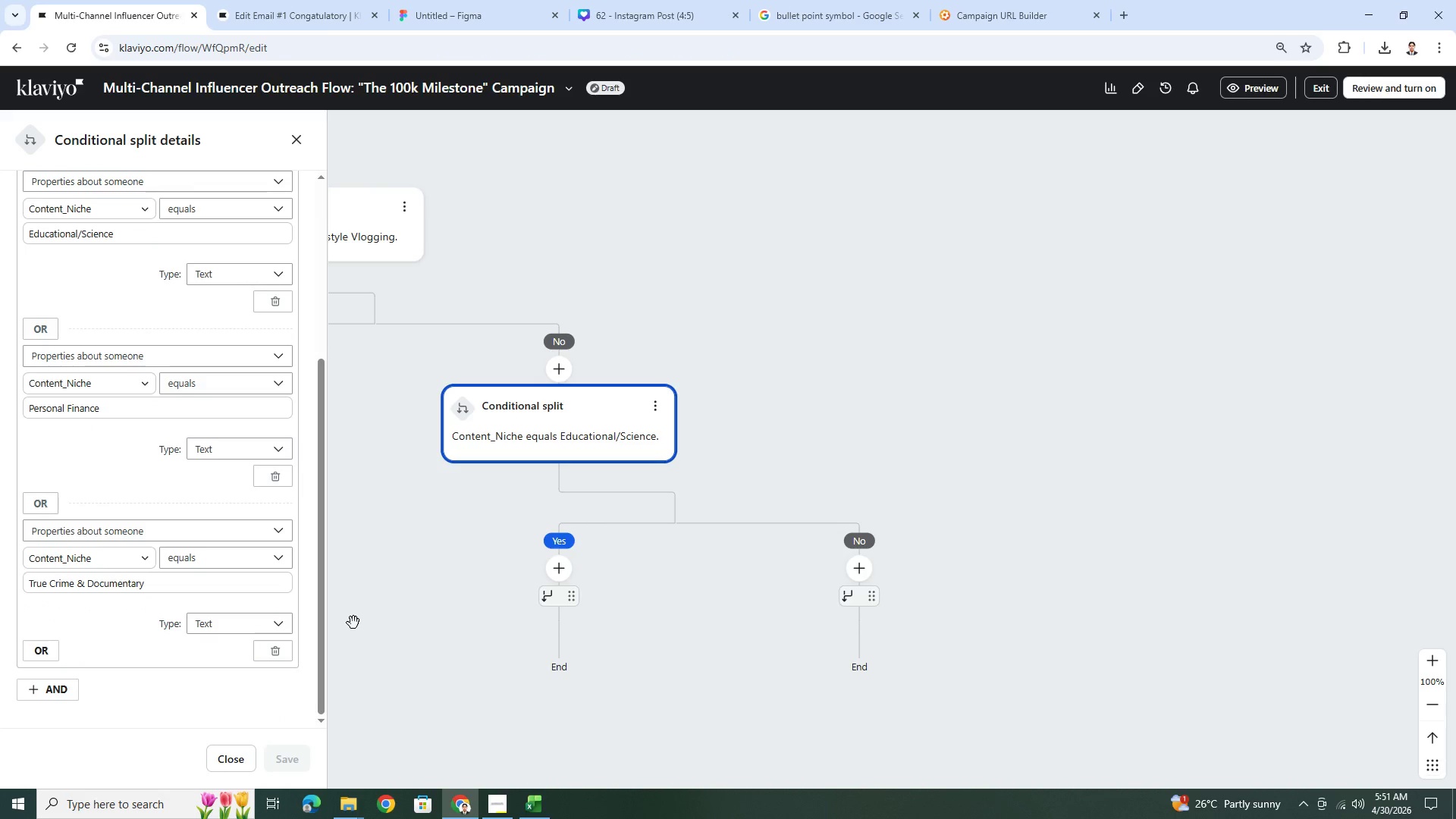 
scroll: coordinate [209, 562], scroll_direction: up, amount: 3.0
 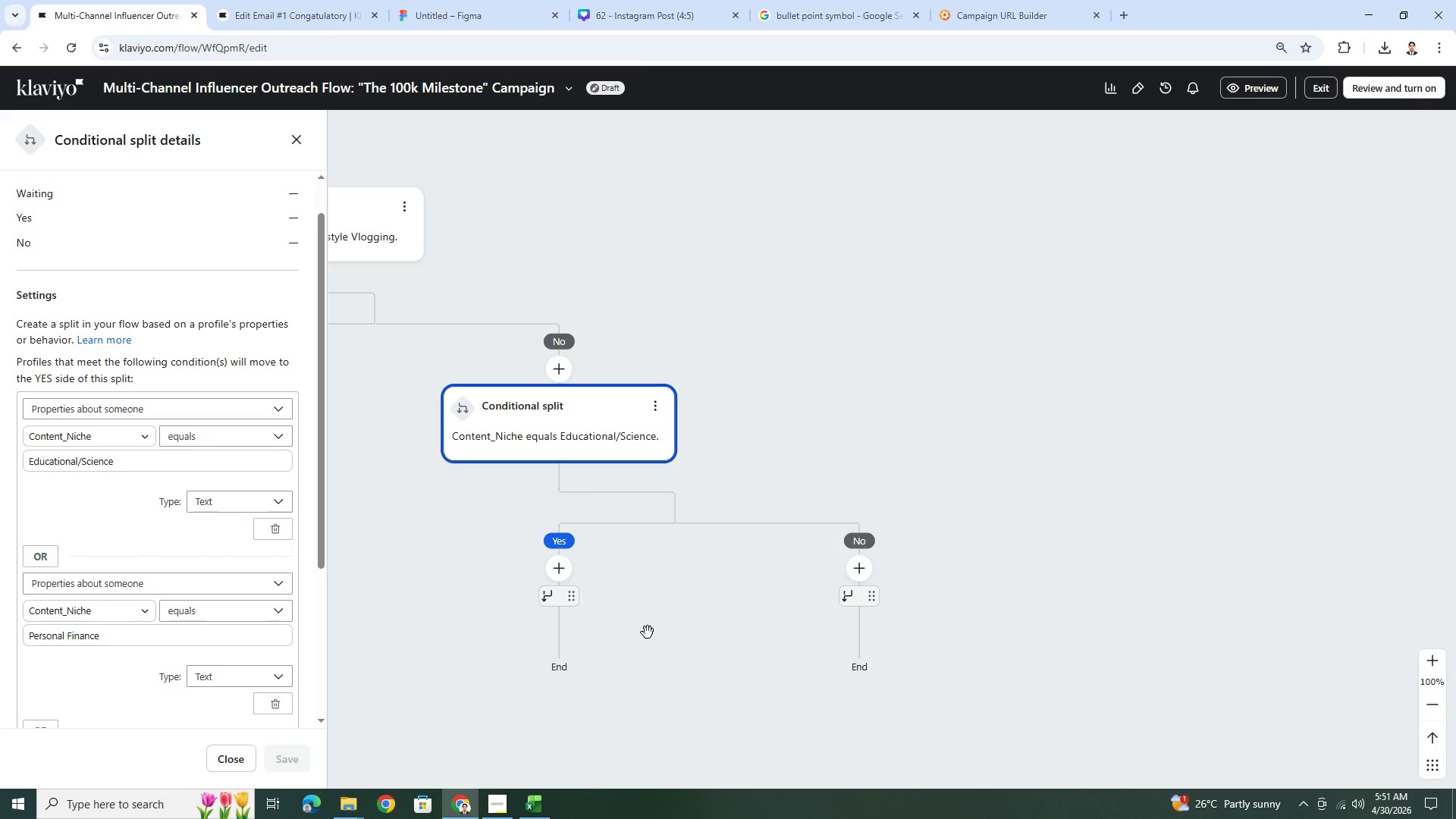 
left_click_drag(start_coordinate=[693, 677], to_coordinate=[592, 635])
 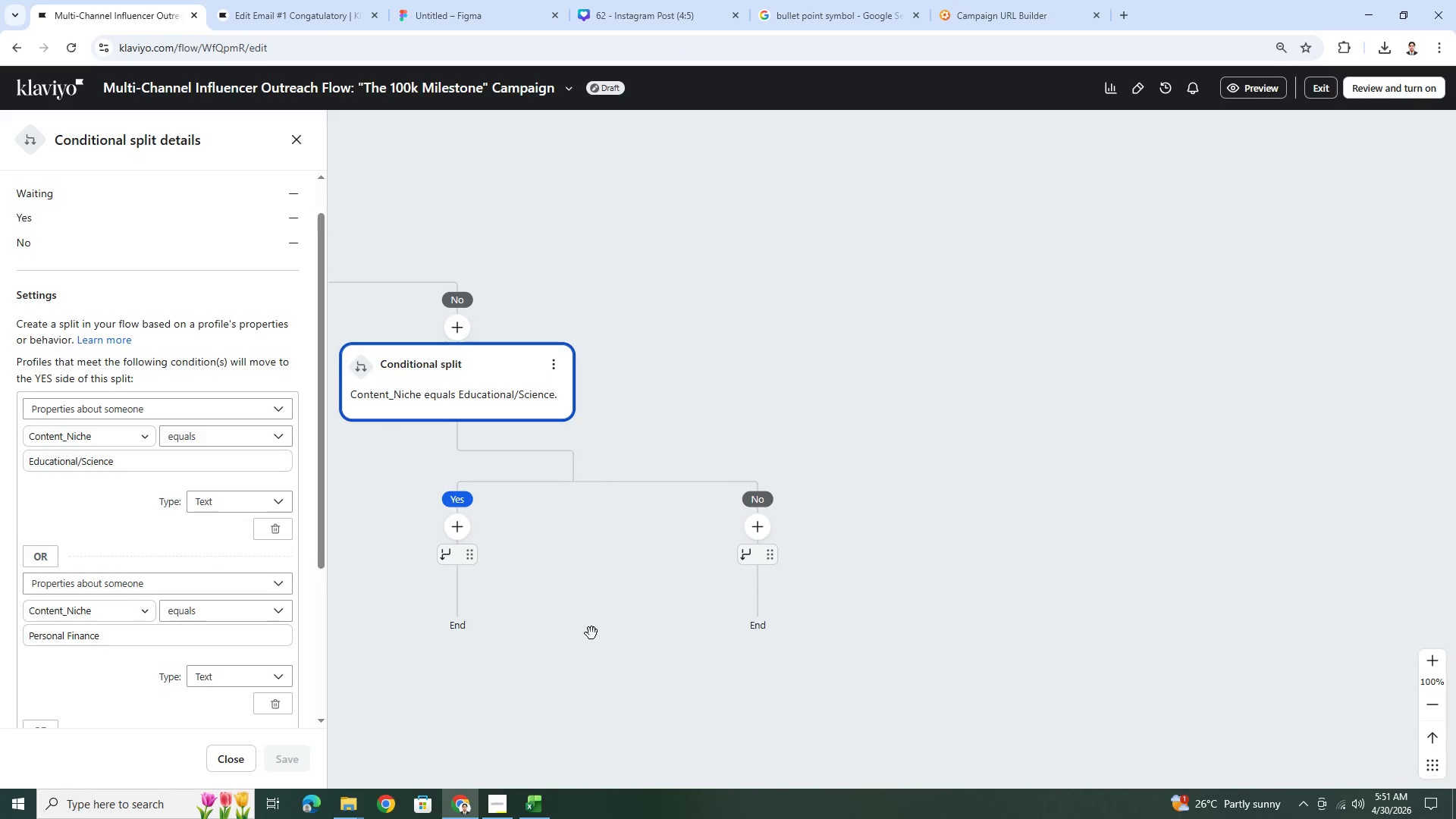 
left_click_drag(start_coordinate=[602, 630], to_coordinate=[1043, 676])
 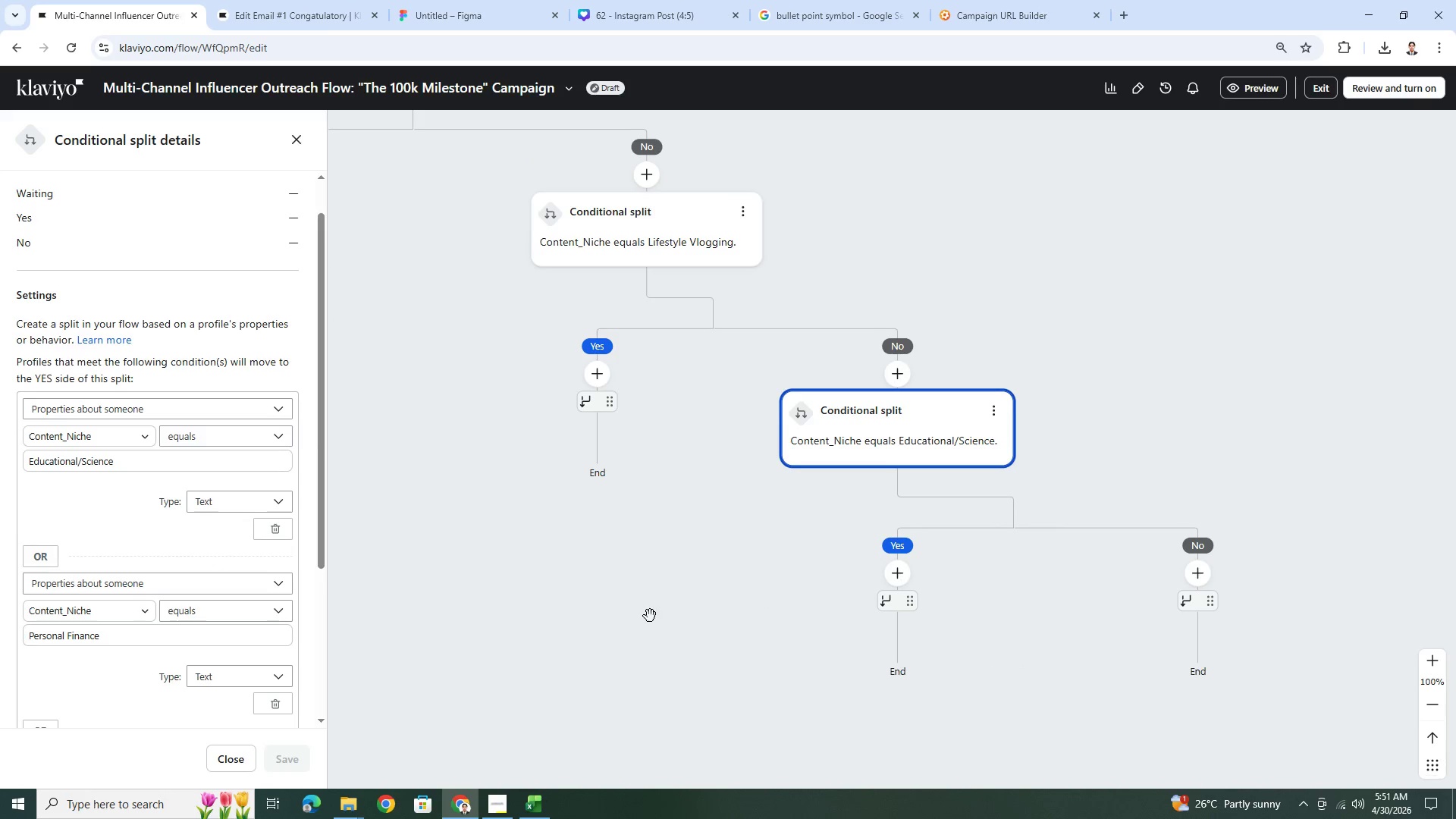 
left_click_drag(start_coordinate=[650, 616], to_coordinate=[918, 649])
 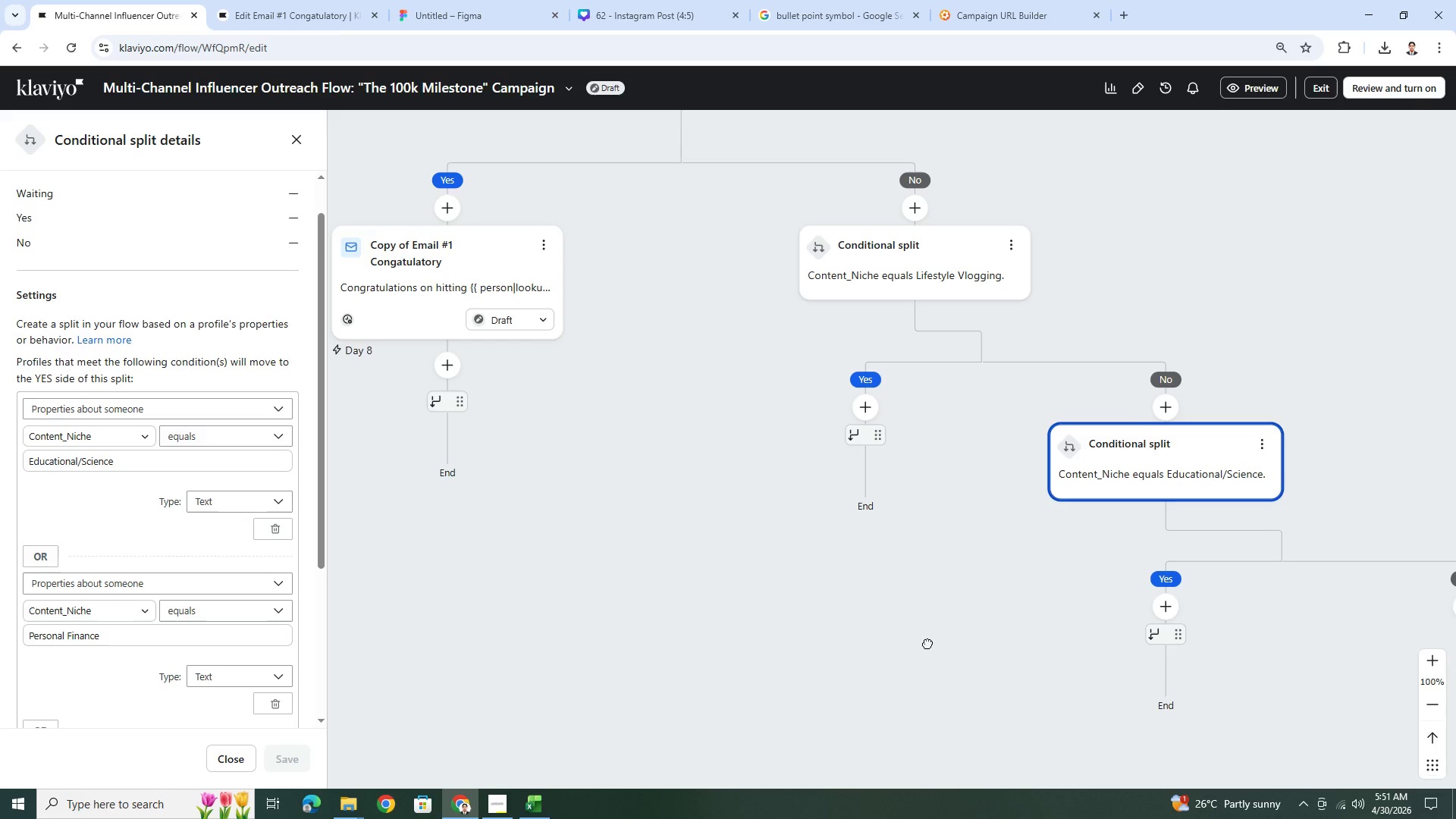 
left_click_drag(start_coordinate=[927, 643], to_coordinate=[551, 600])
 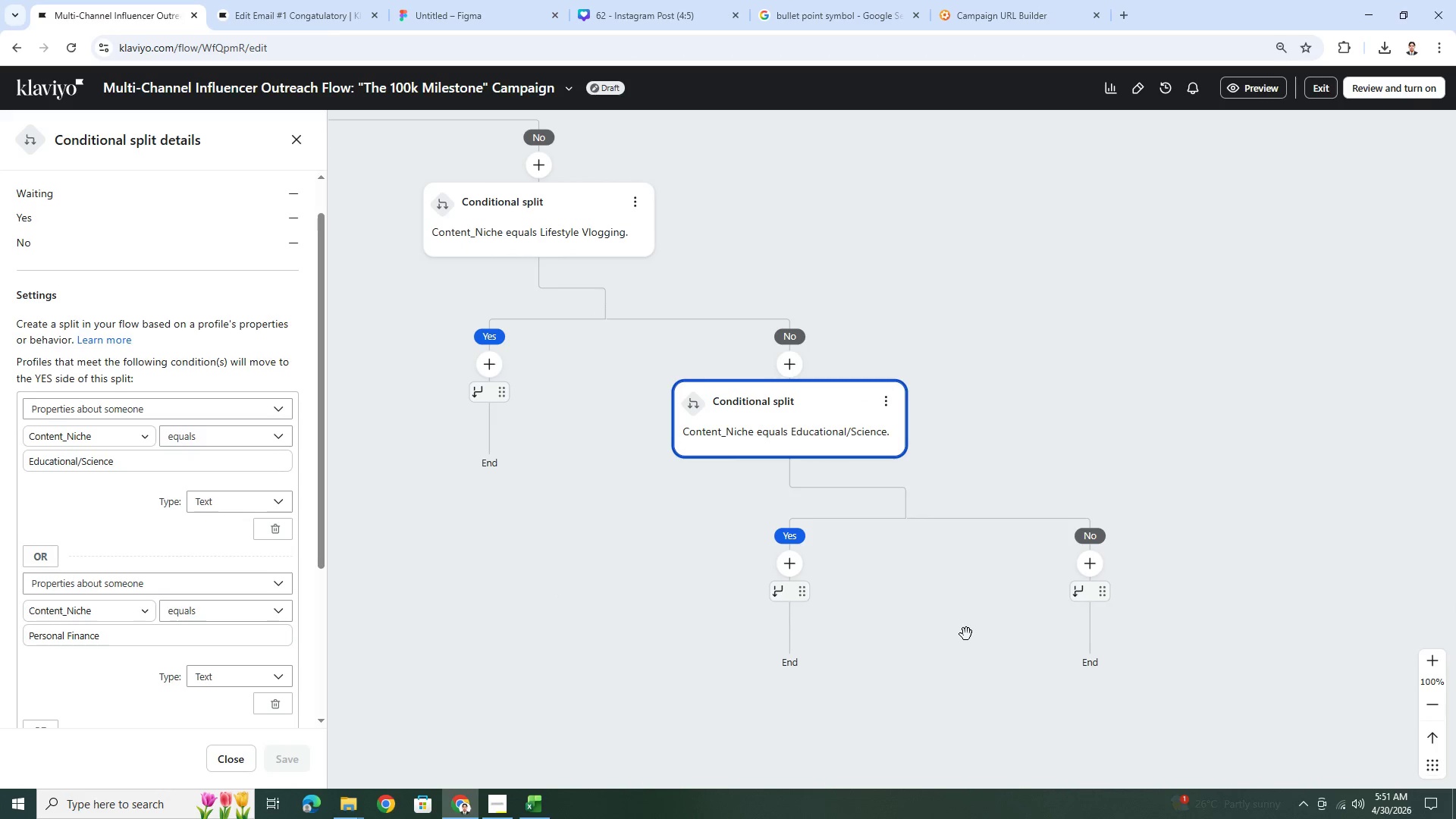 
left_click_drag(start_coordinate=[966, 634], to_coordinate=[697, 610])
 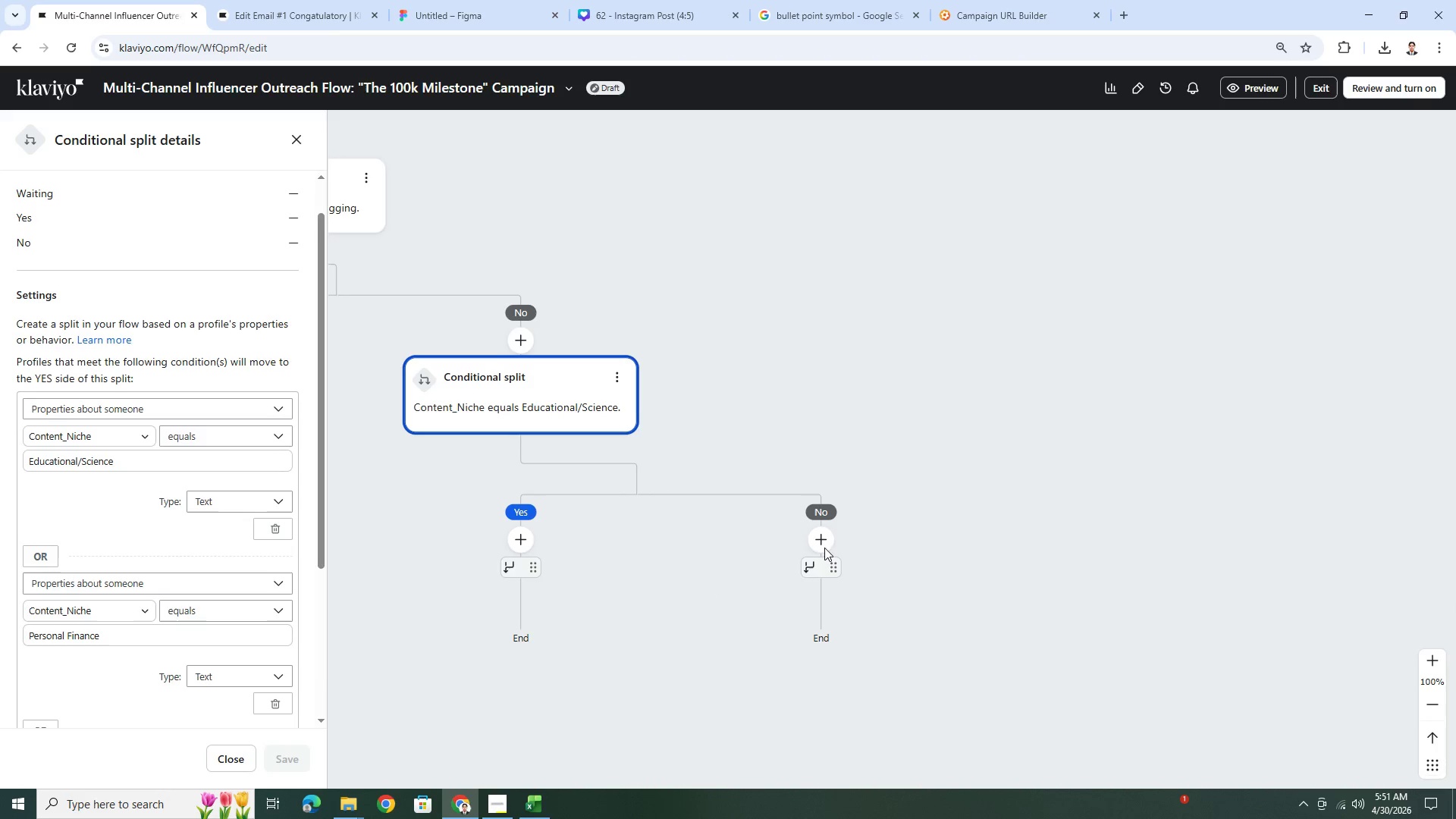 
left_click([824, 544])
 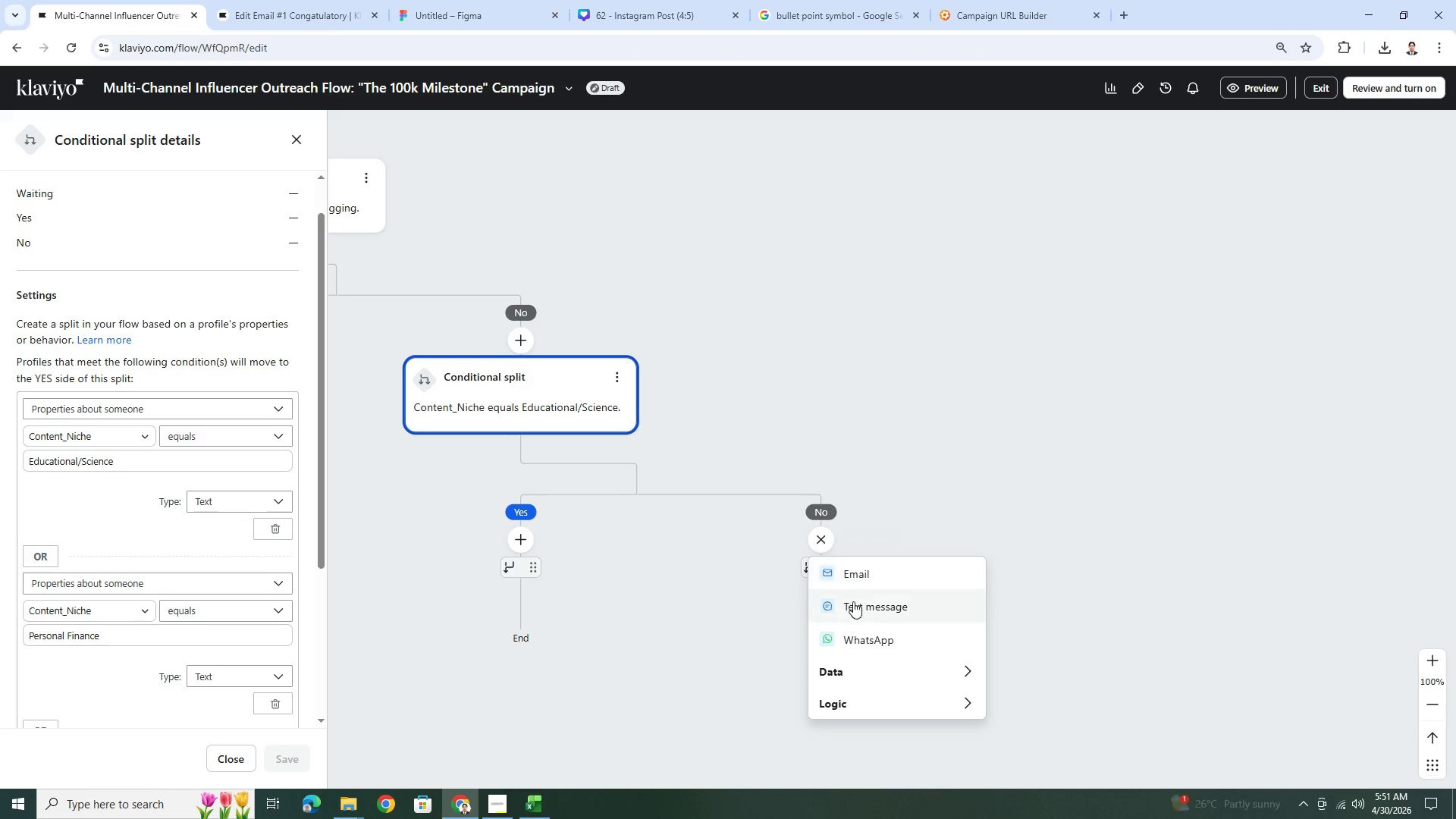 
left_click([873, 704])
 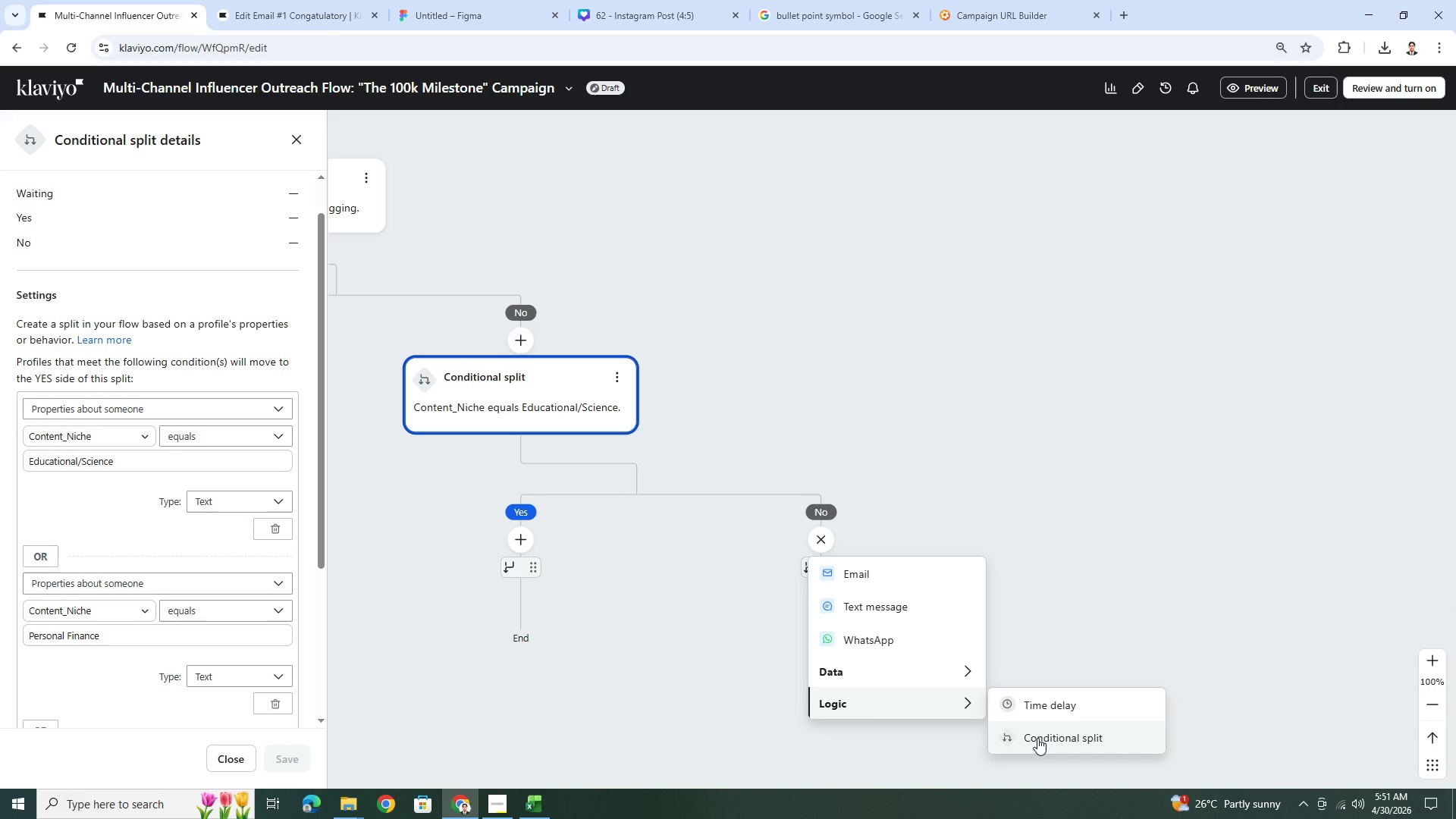 
left_click([1037, 738])
 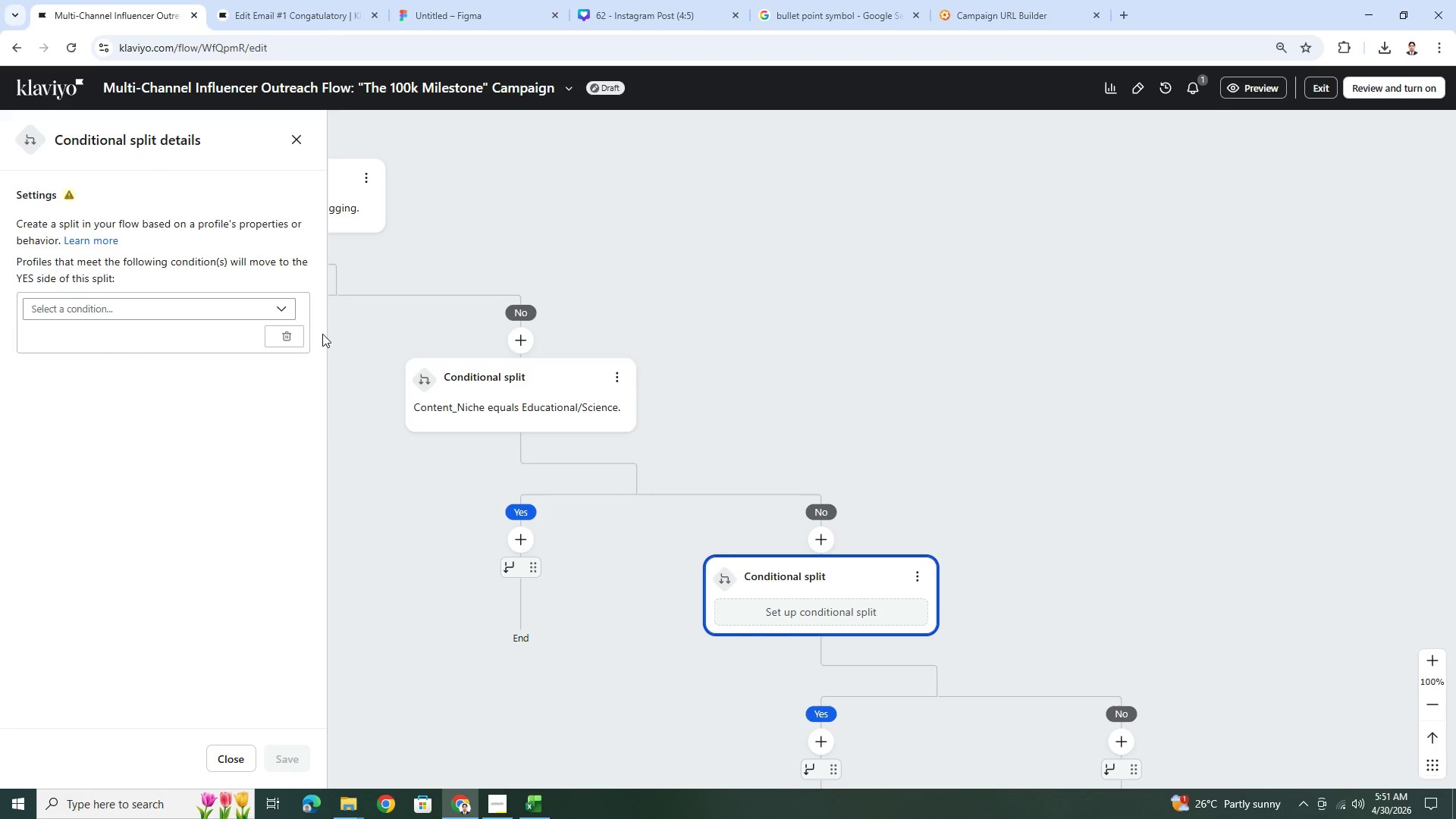 
left_click([207, 313])
 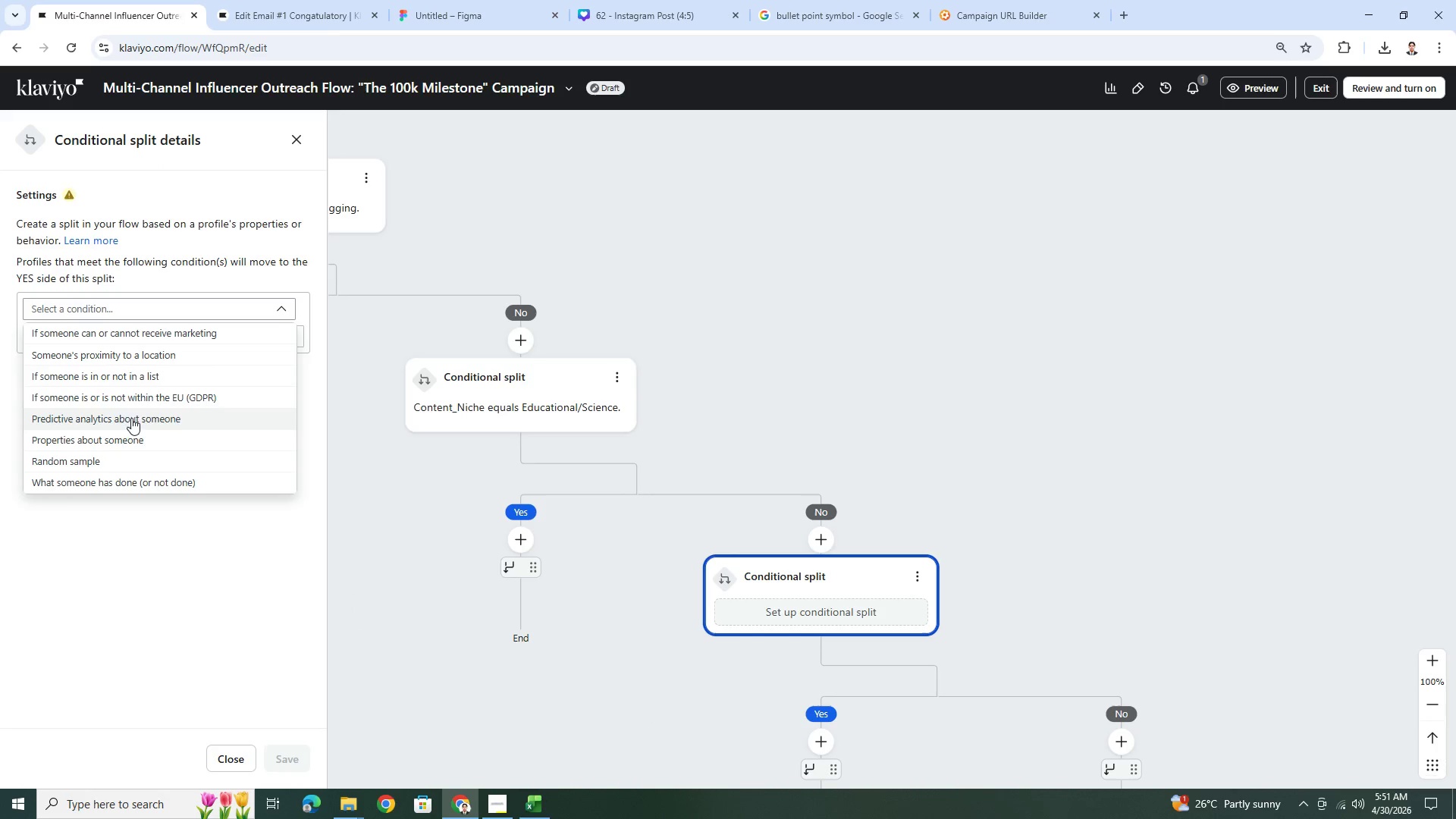 
left_click([133, 433])
 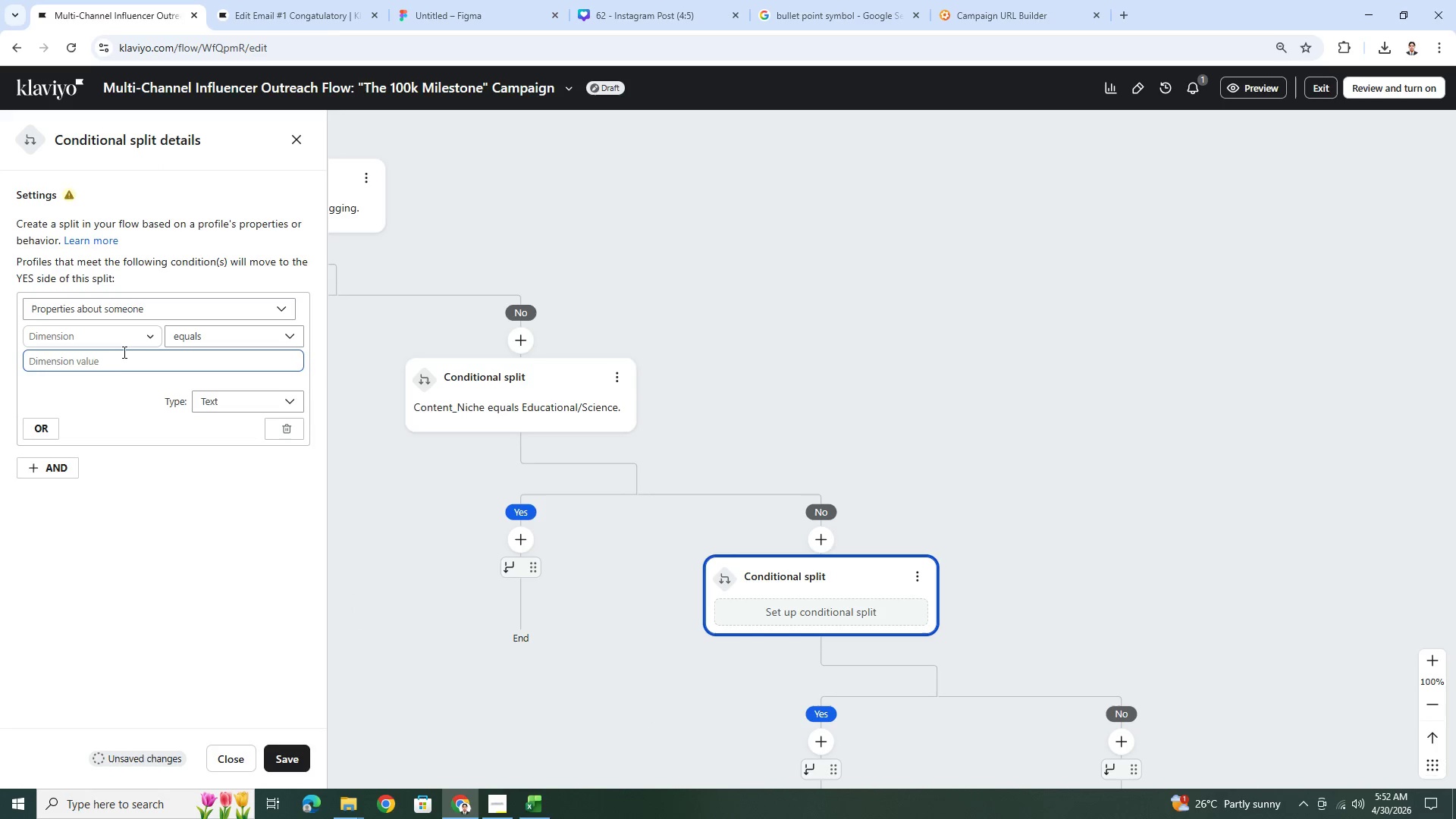 
left_click([121, 343])
 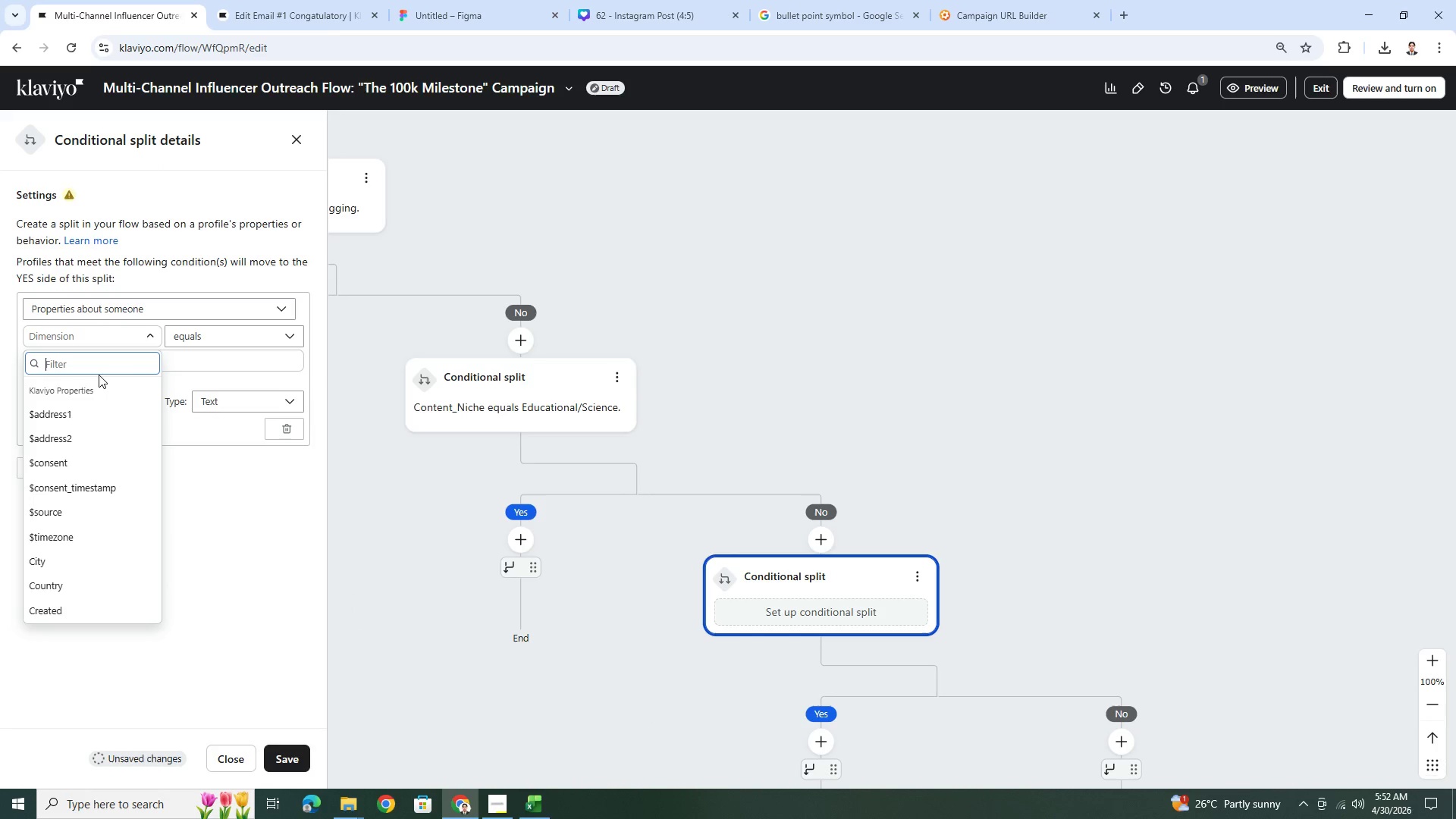 
type(niche)
 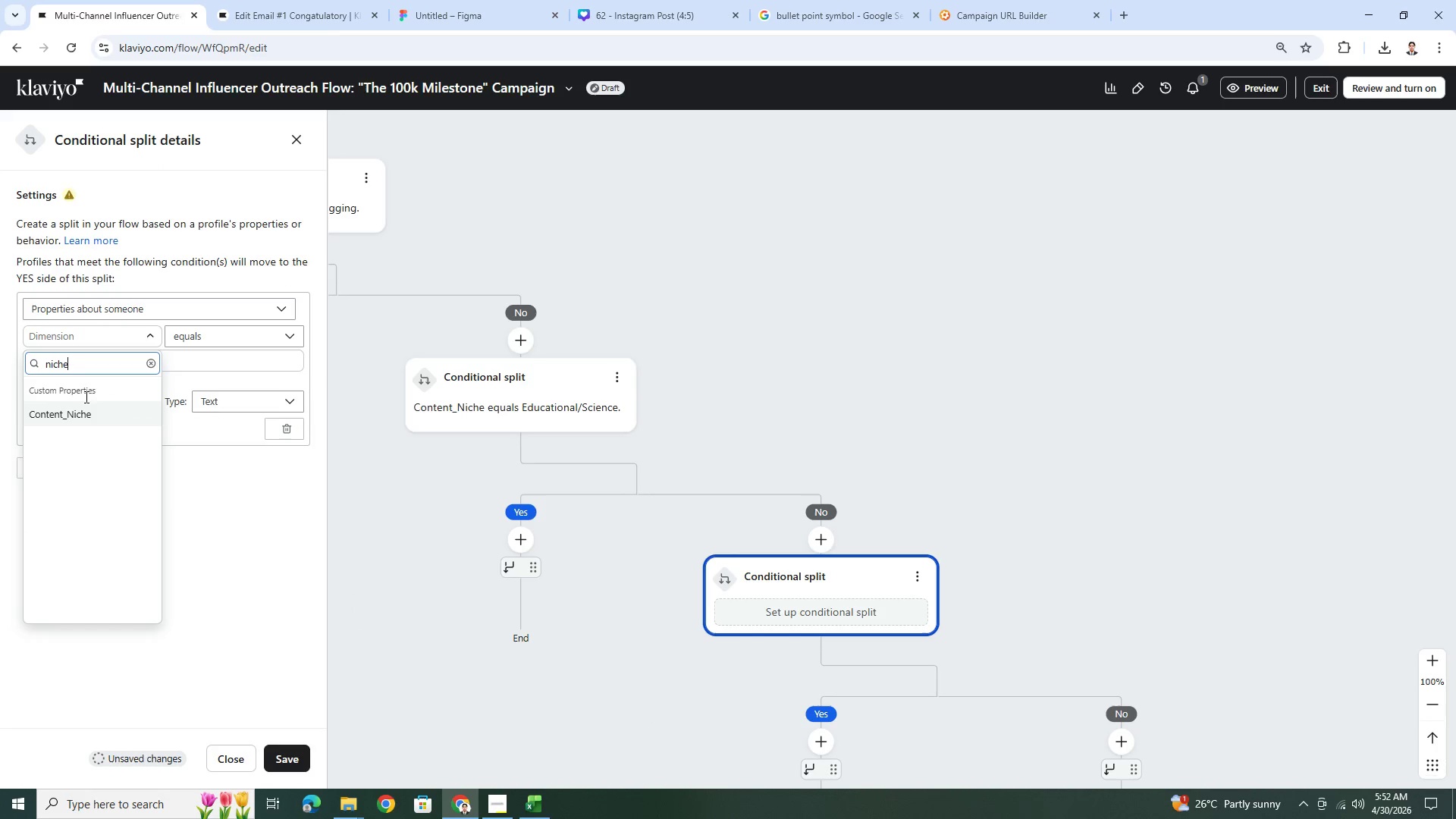 
left_click([82, 422])
 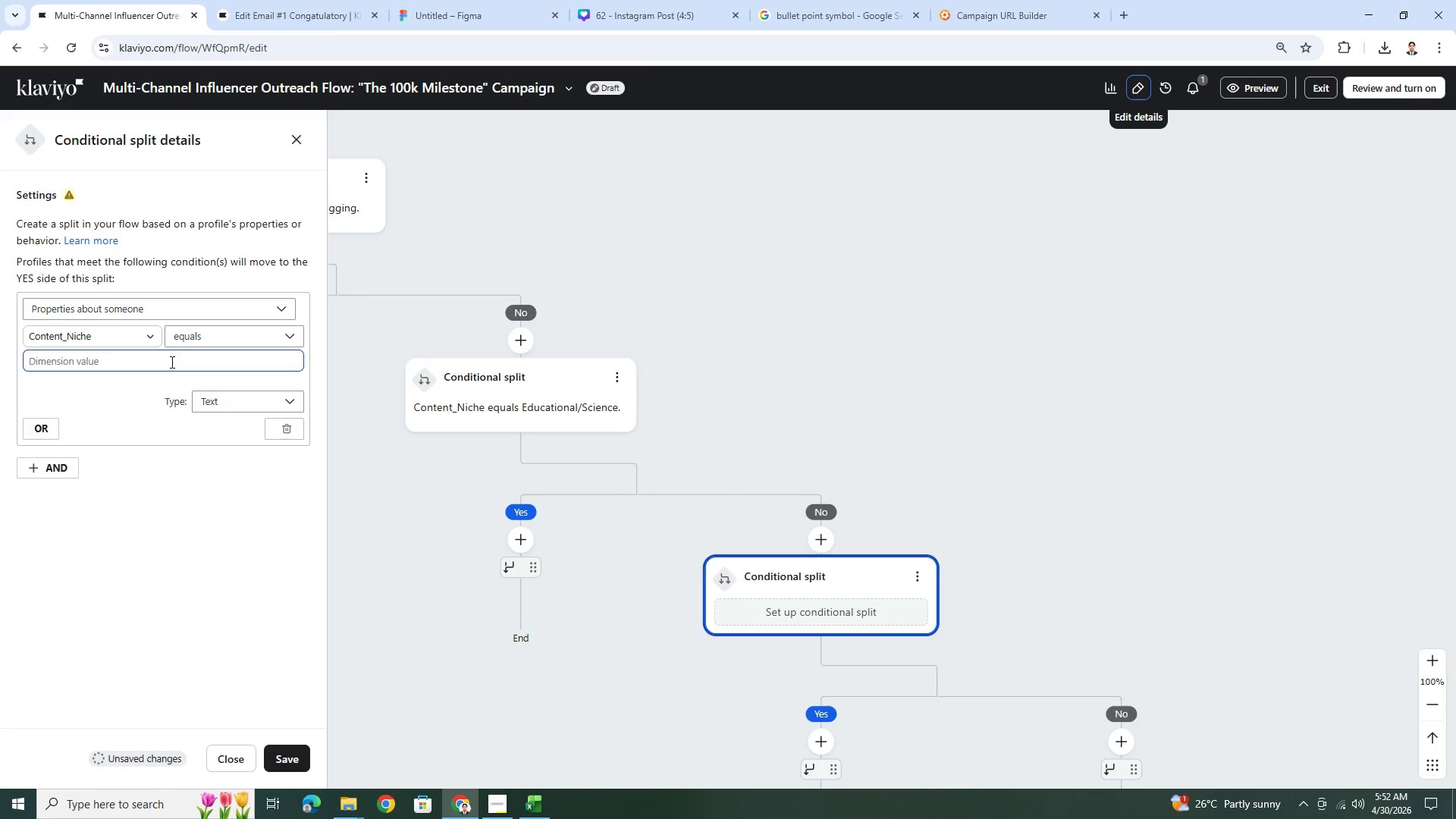 
left_click([171, 361])
 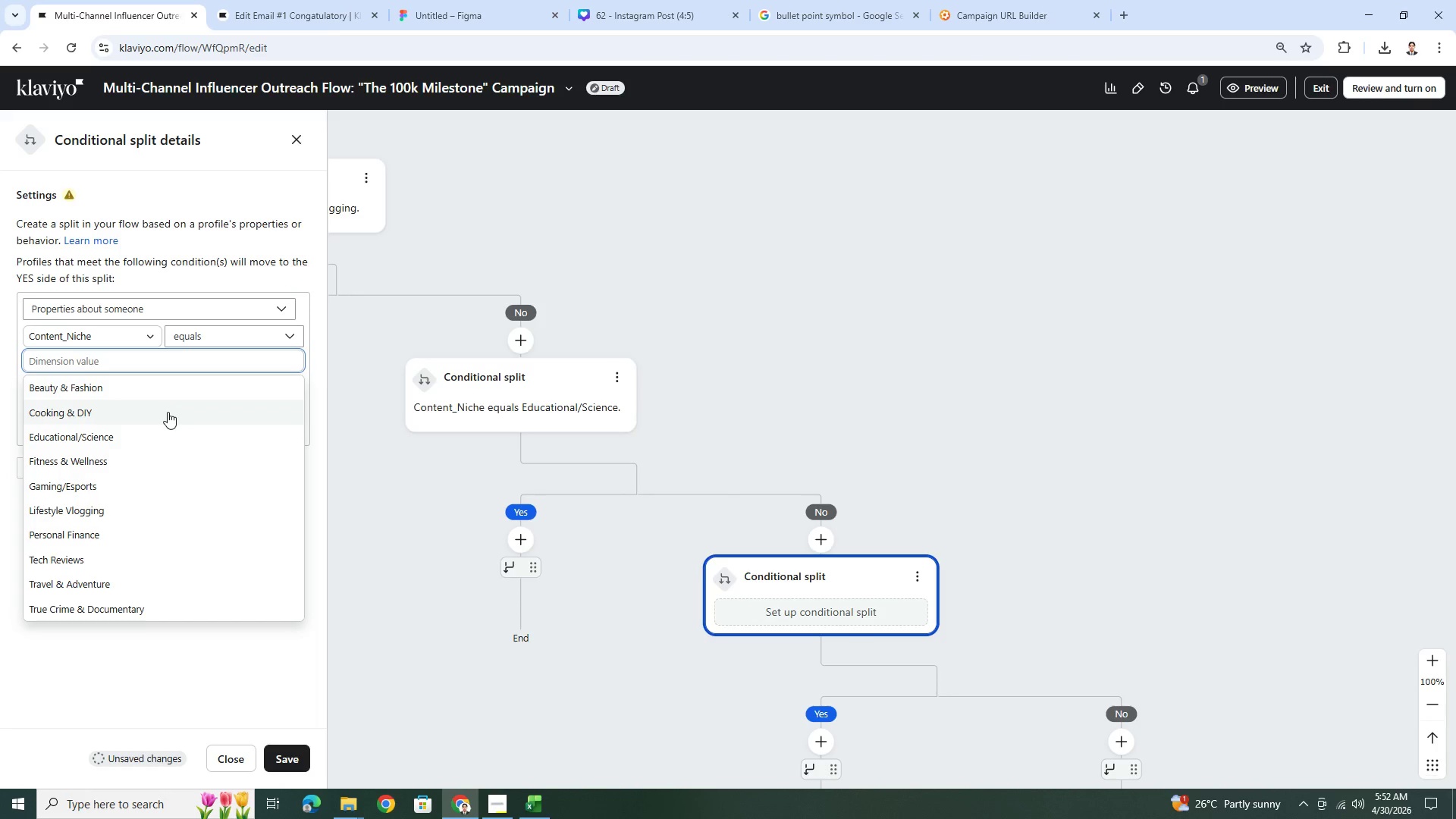 
wait(8.73)
 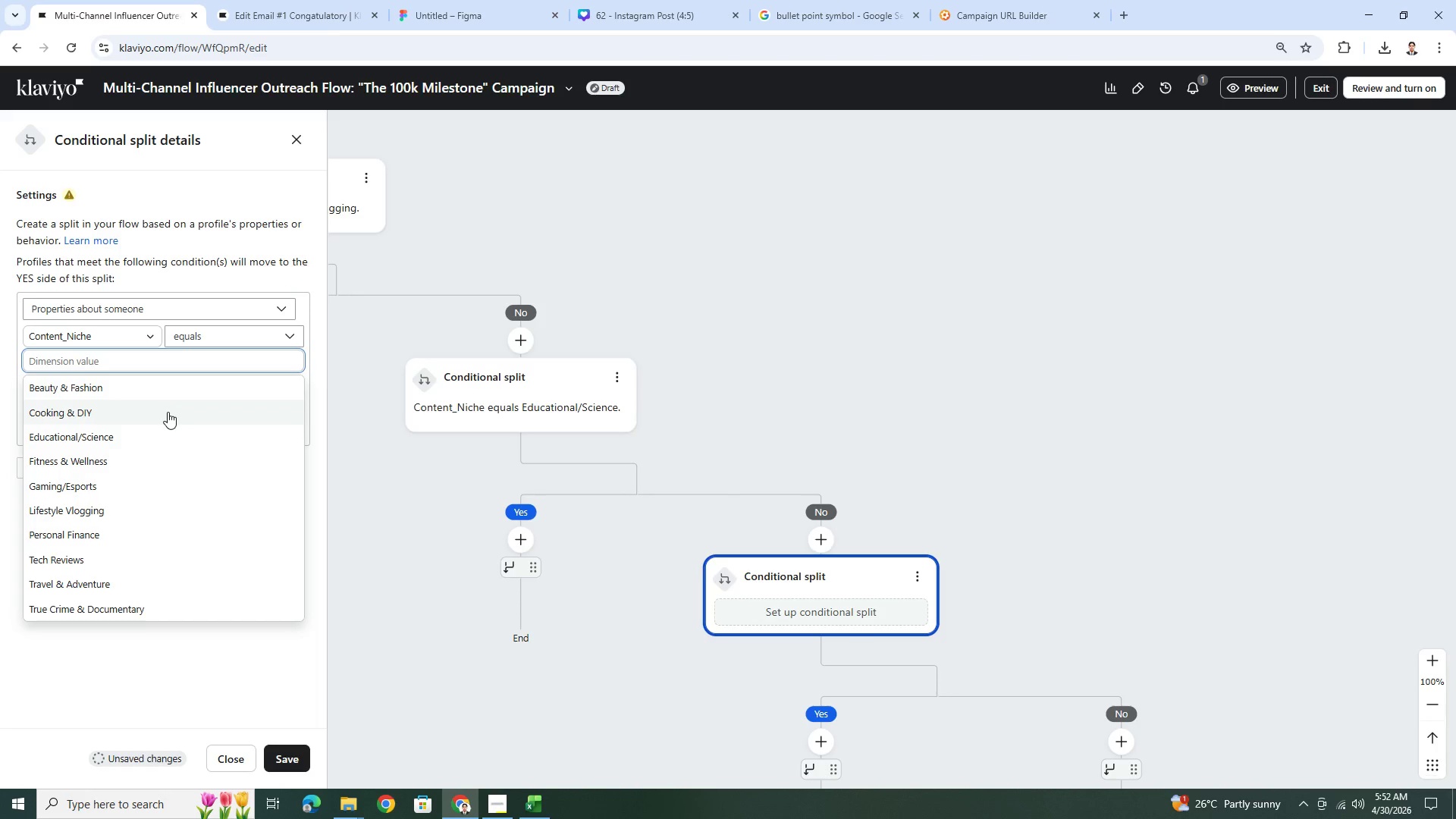 
left_click([150, 457])
 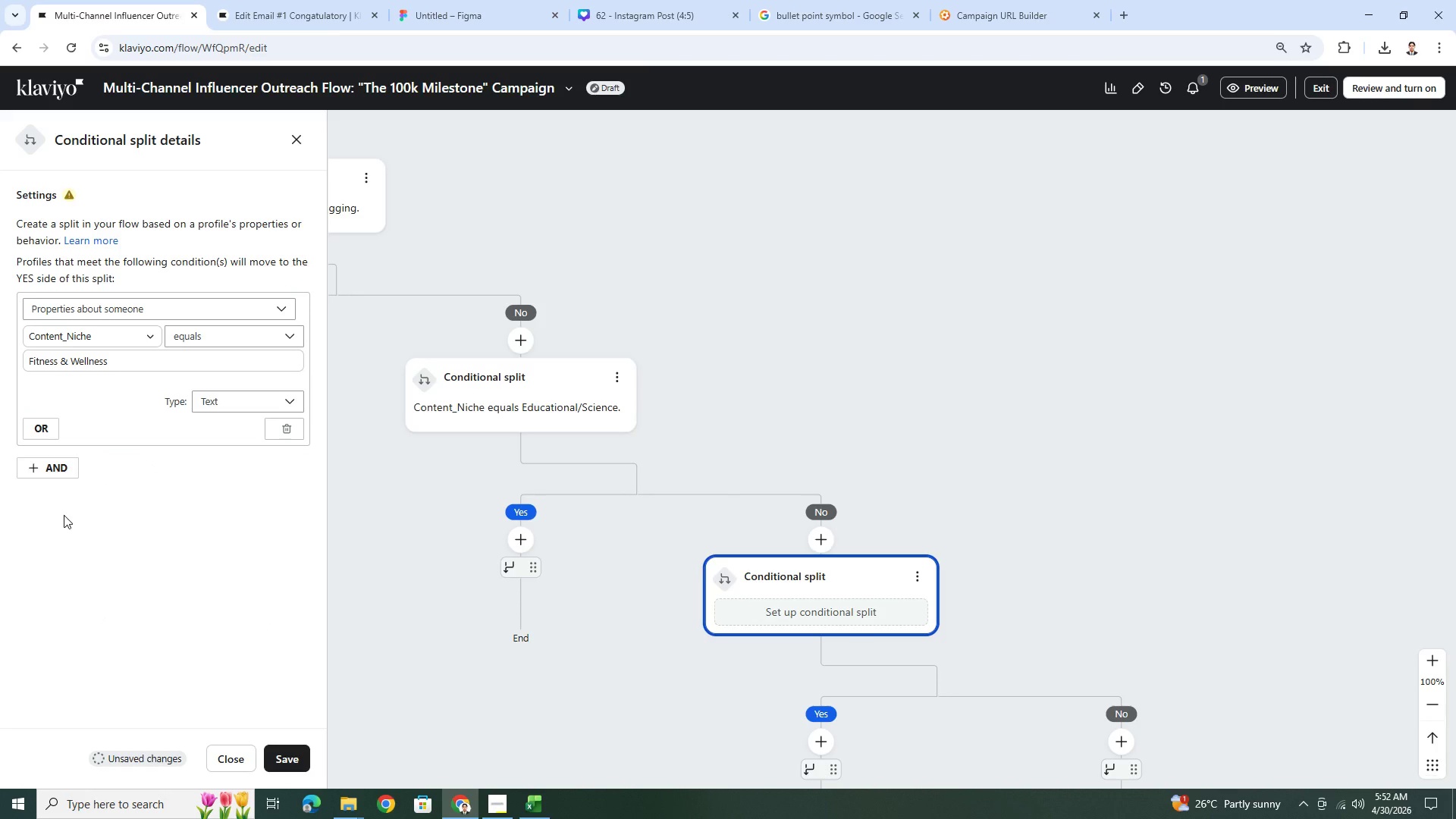 
wait(17.41)
 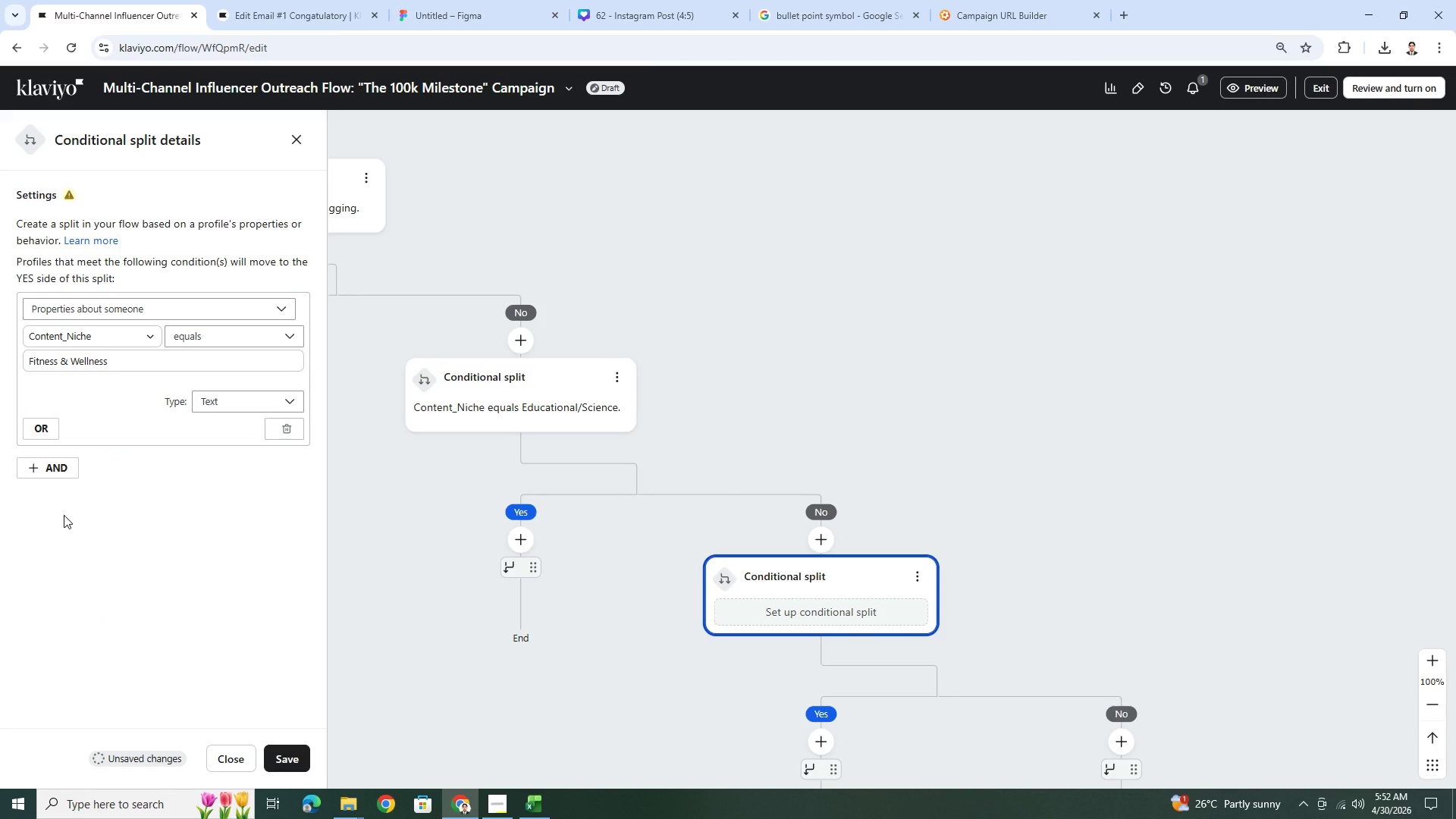 
left_click([526, 799])
 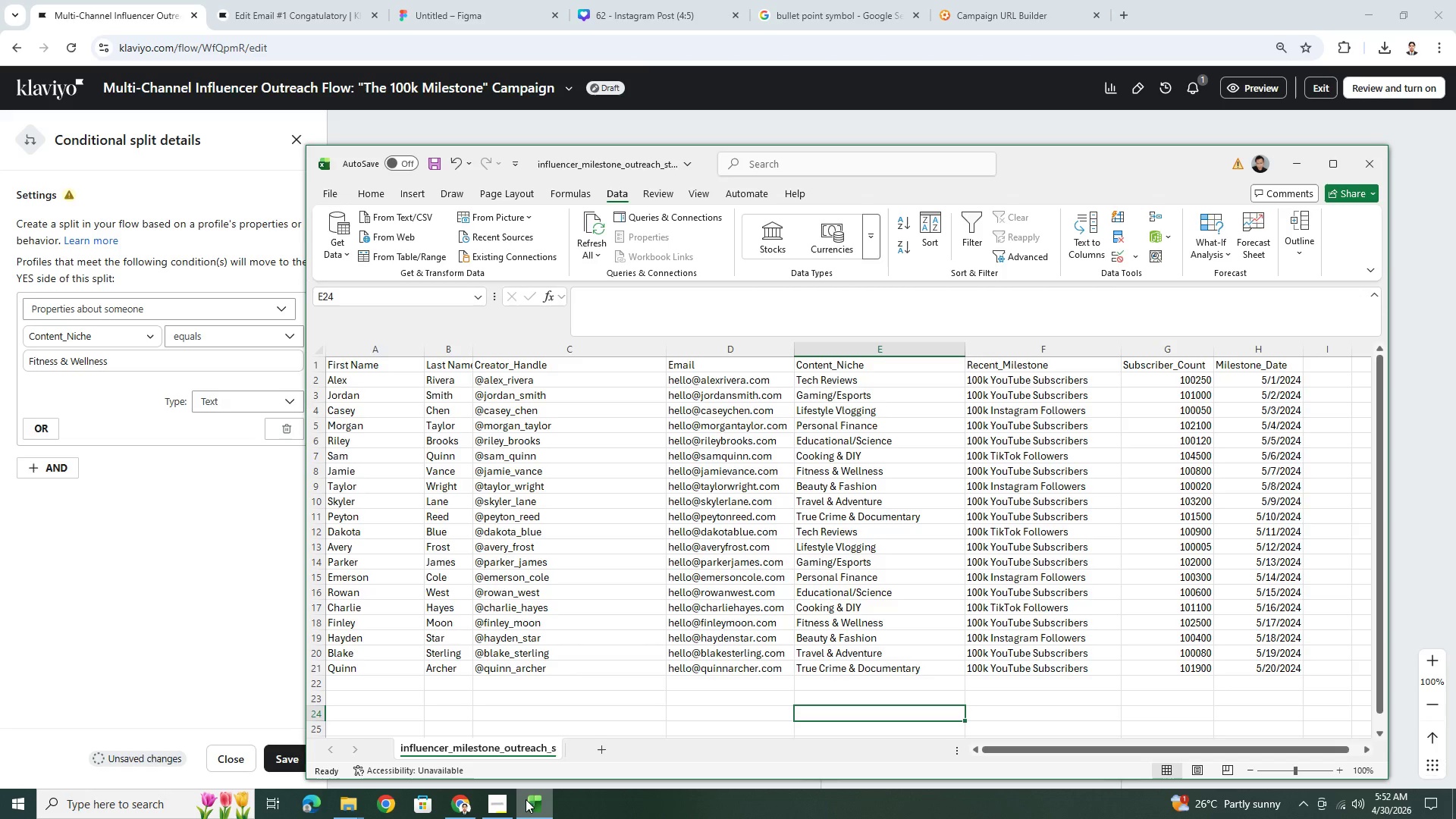 
wait(18.97)
 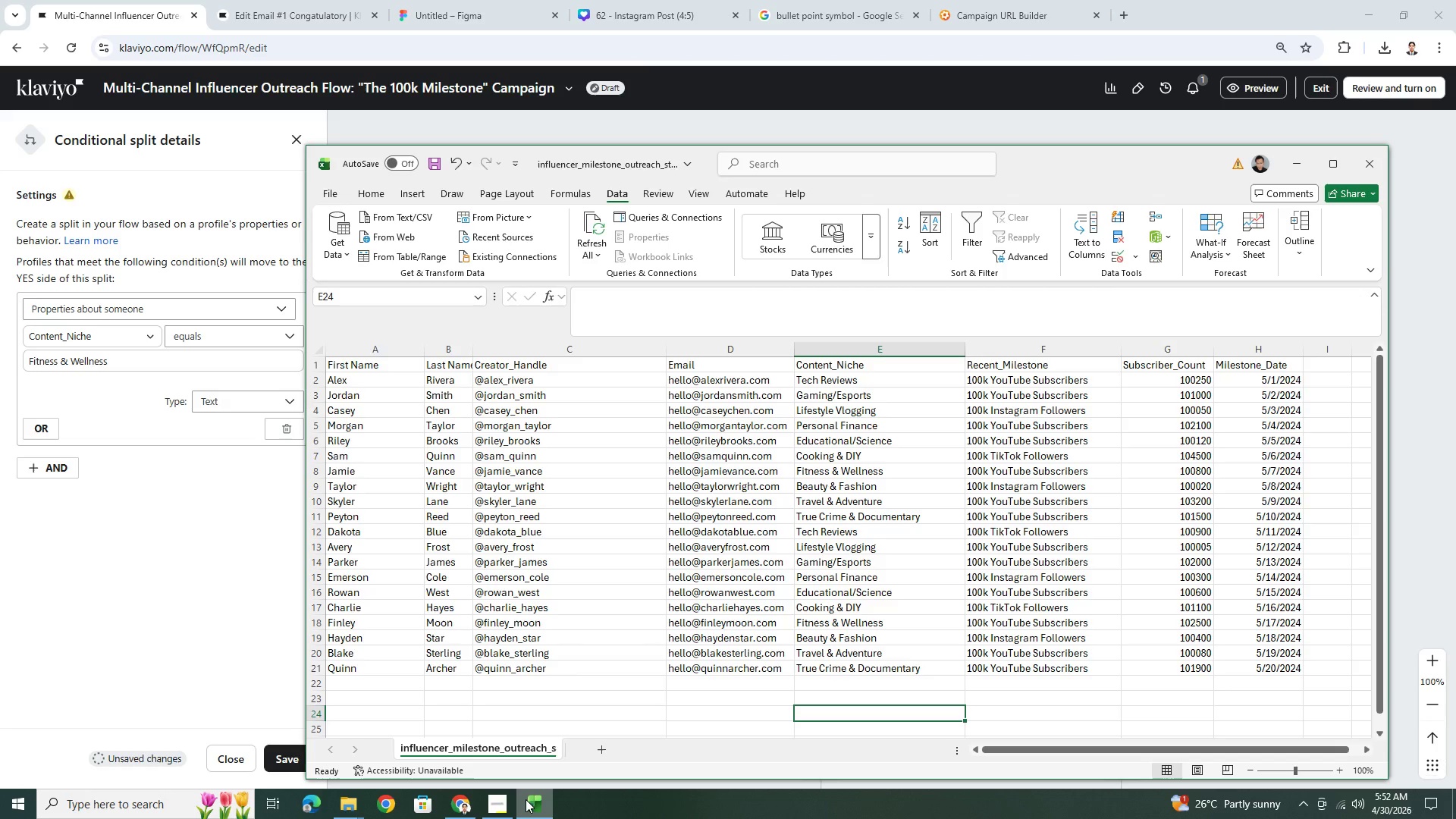 
left_click([96, 592])
 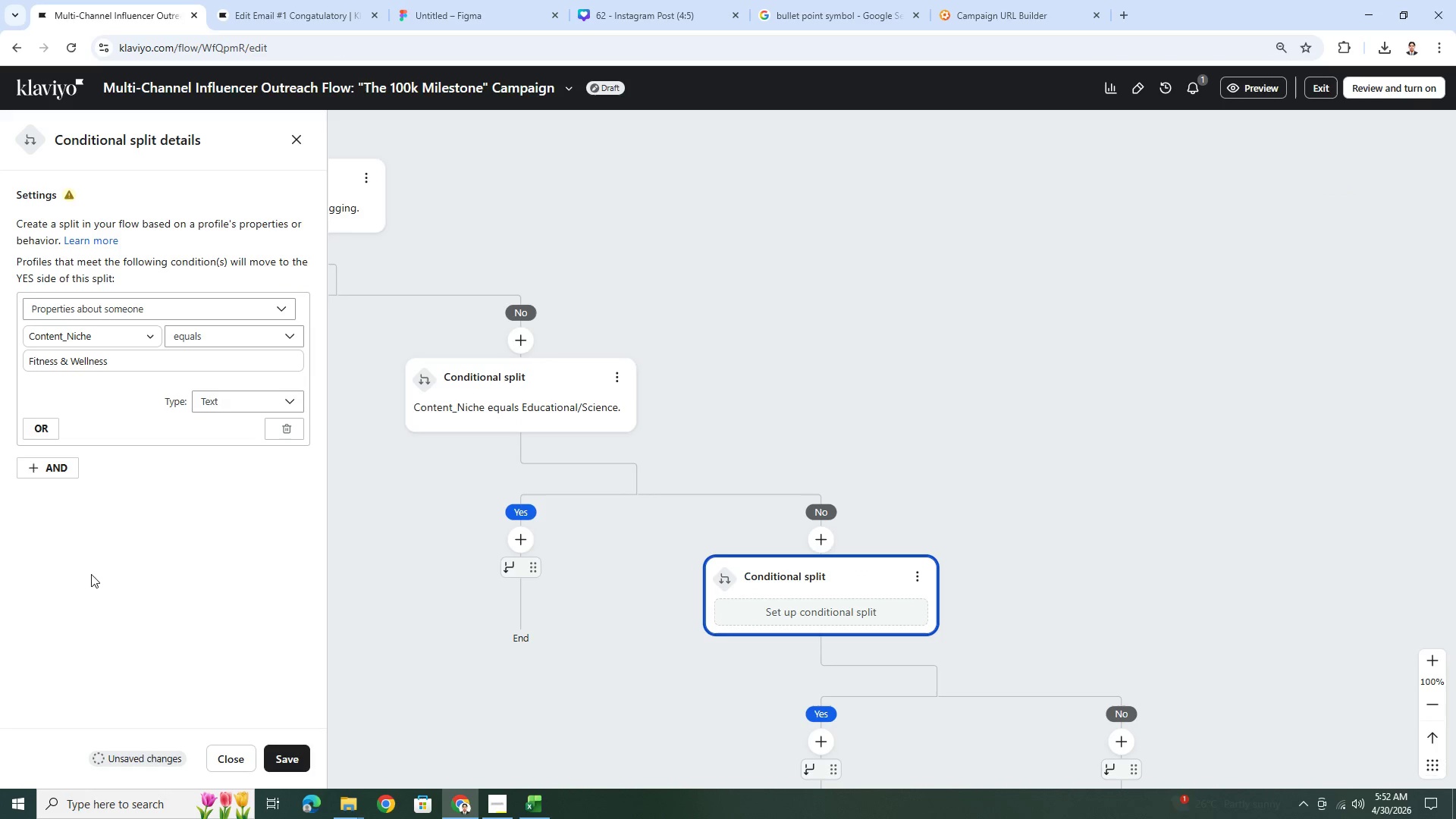 
left_click([36, 432])
 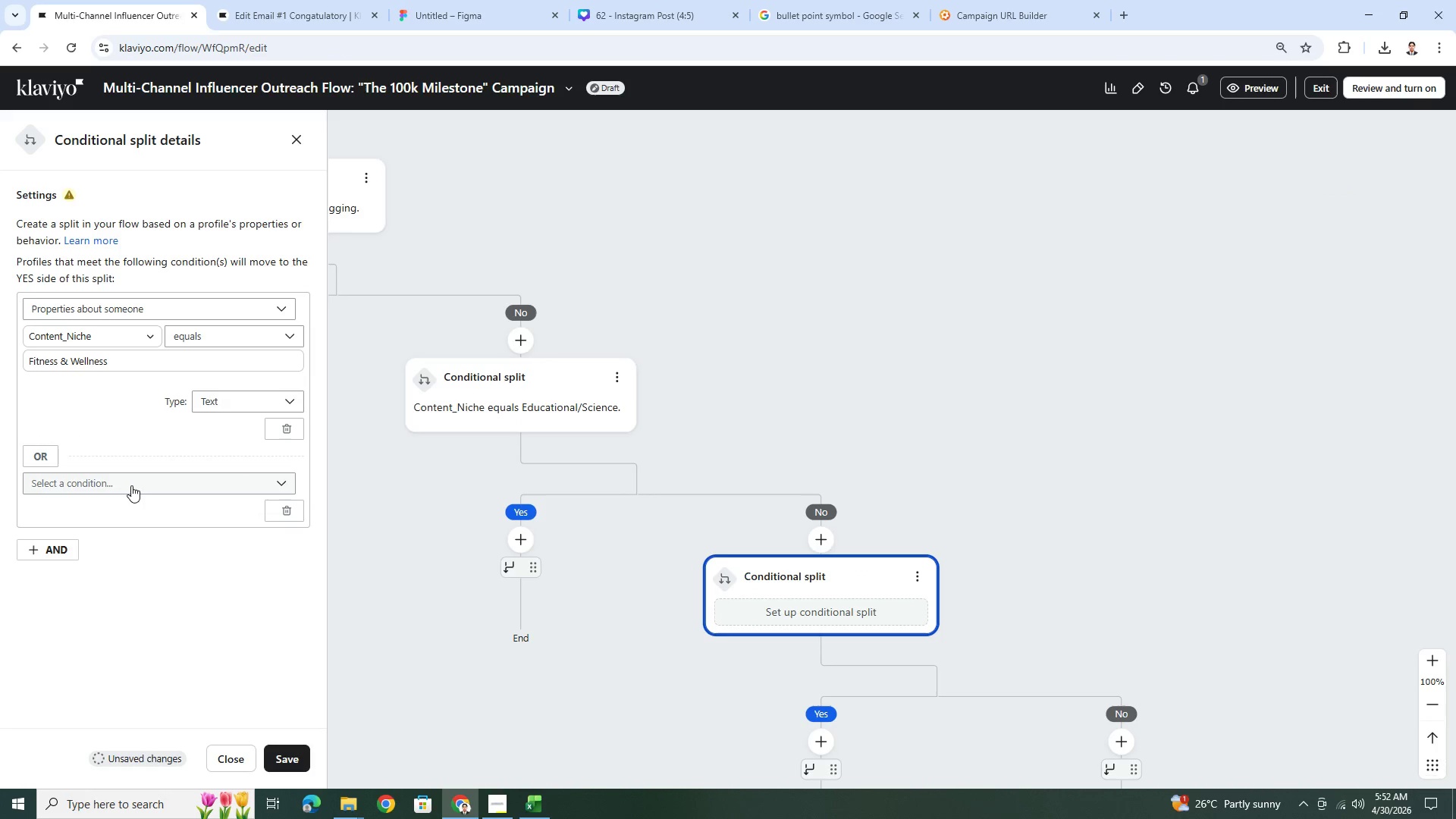 
left_click([133, 487])
 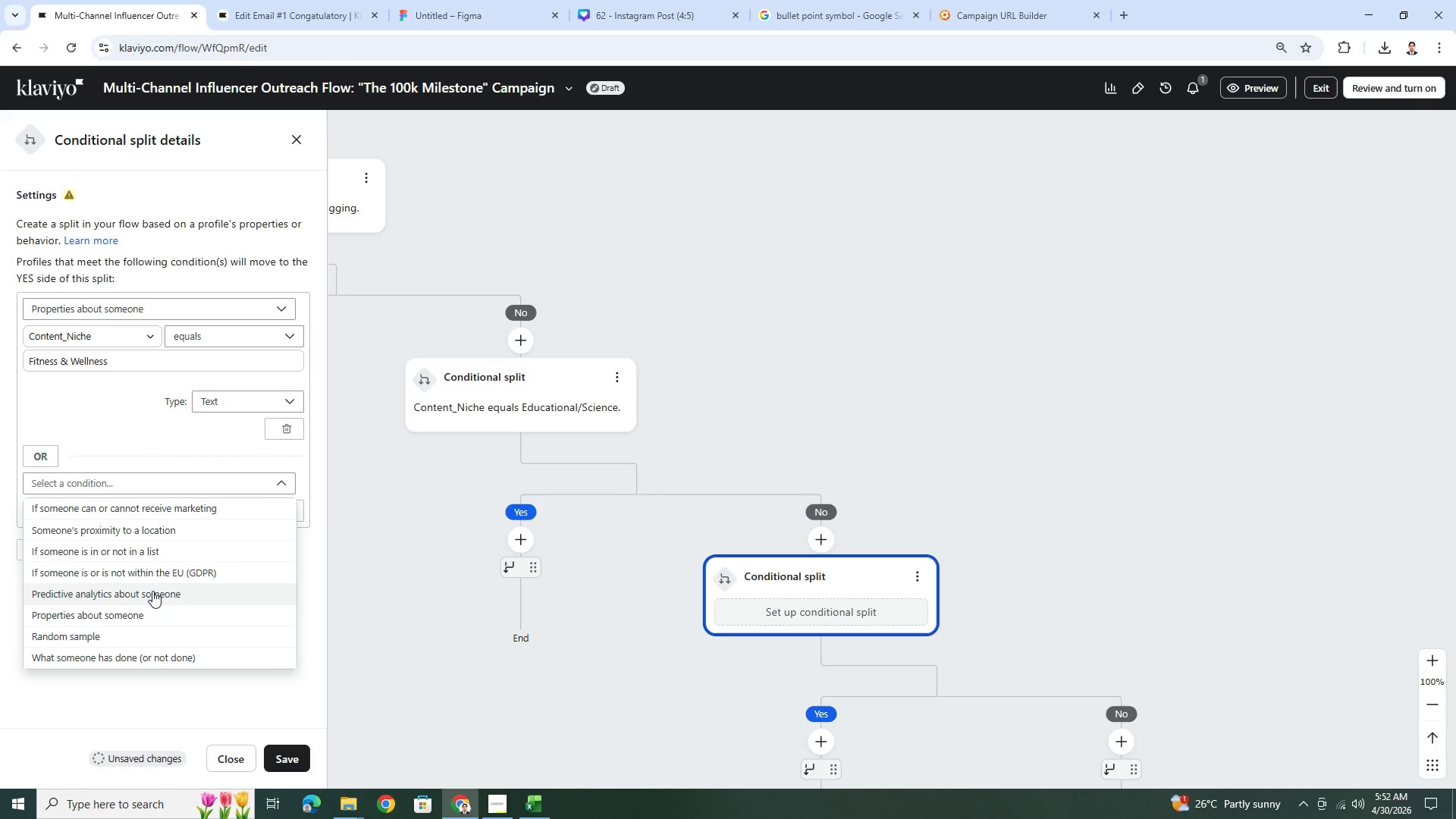 
left_click([157, 610])
 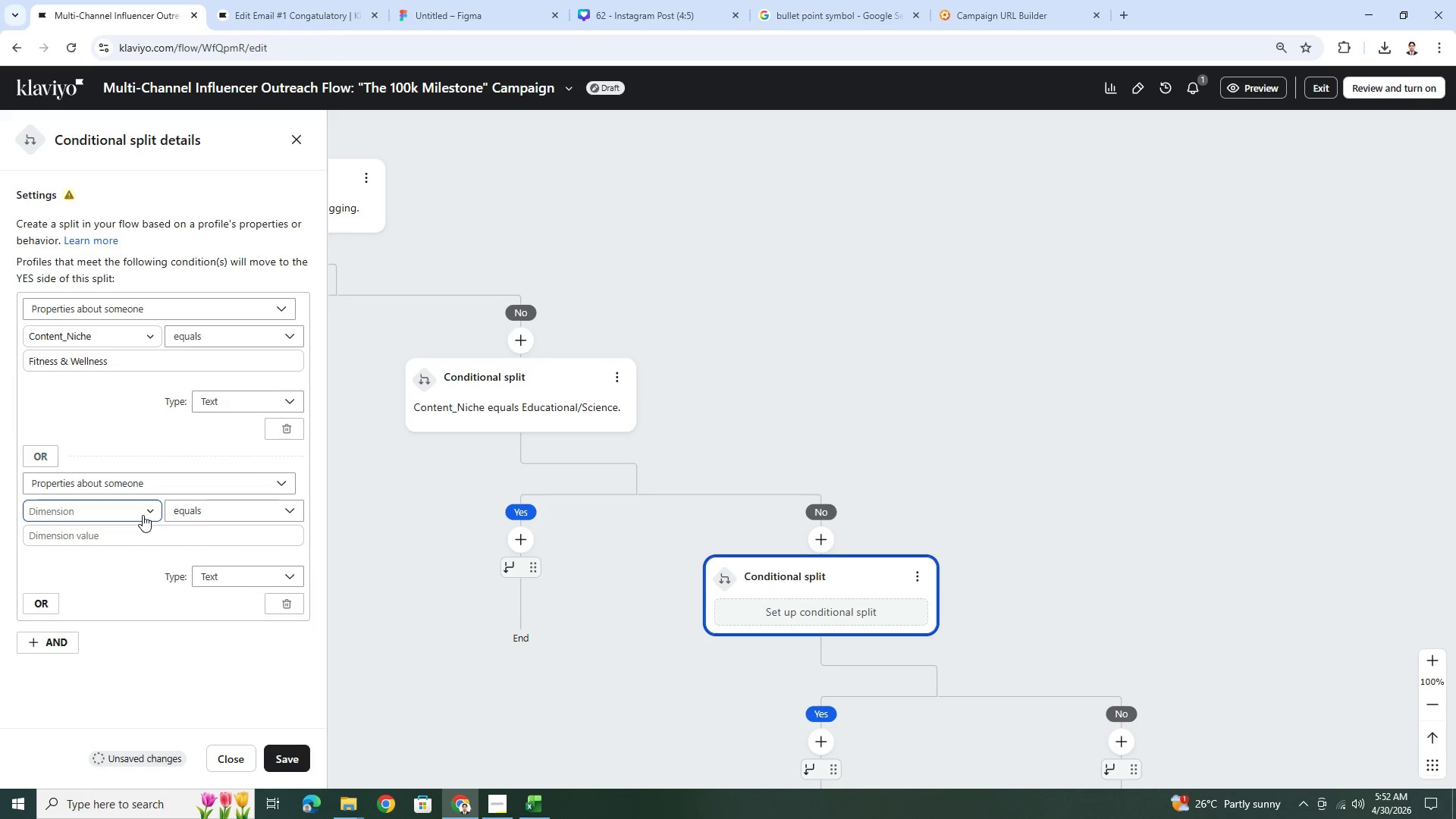 
left_click([143, 515])
 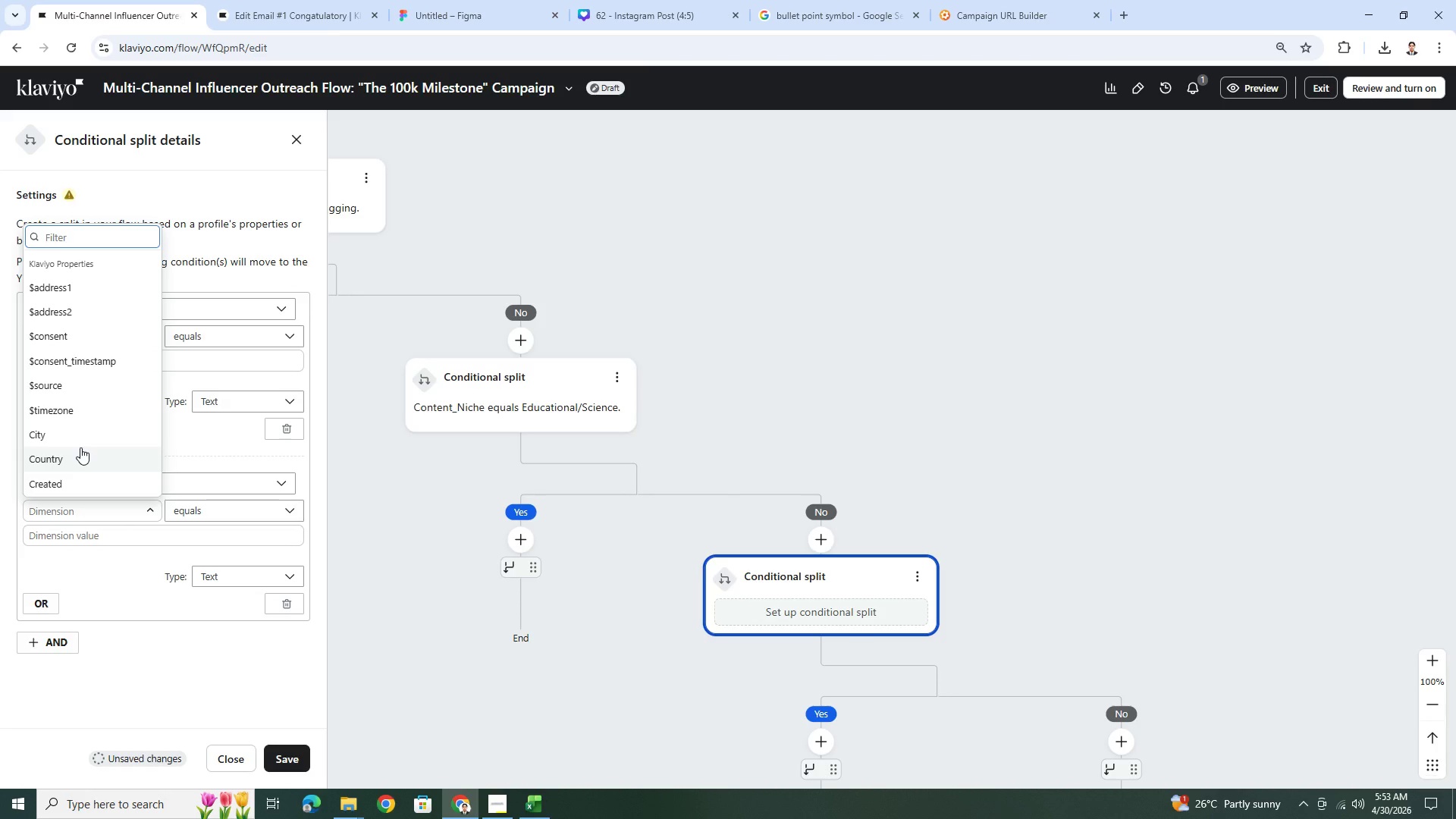 
type(nic)
 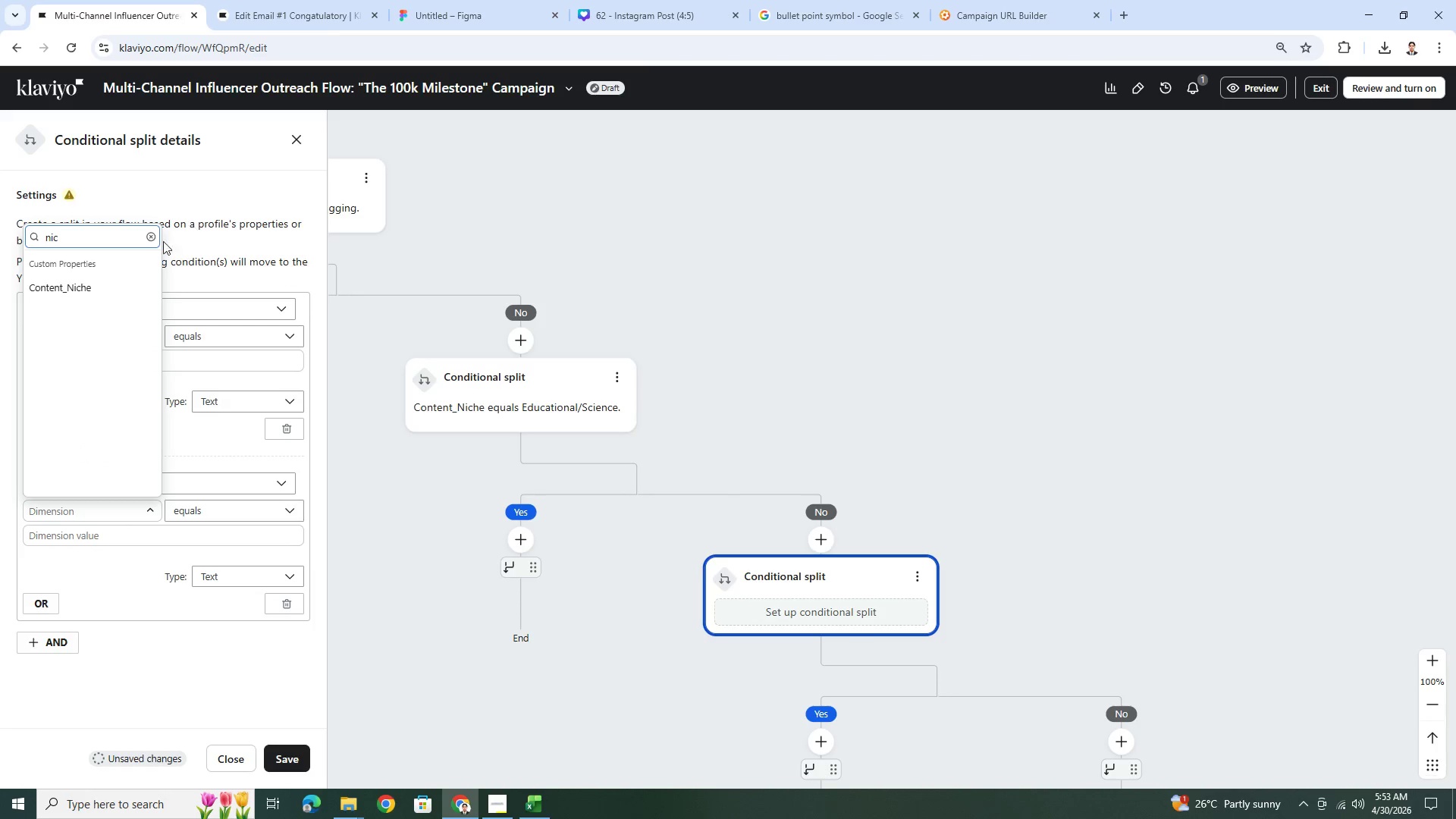 
left_click([121, 293])
 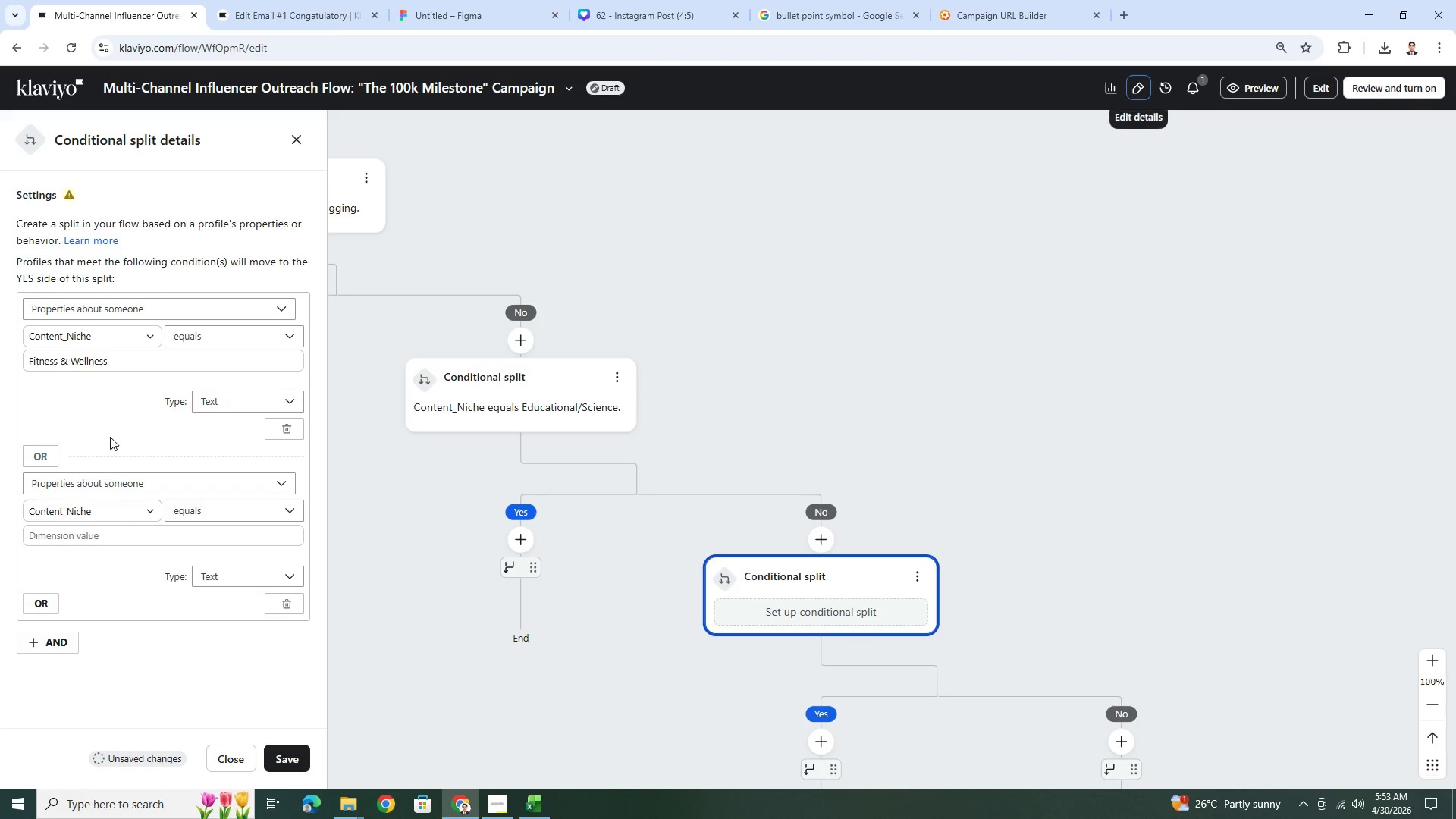 
mouse_move([134, 507])
 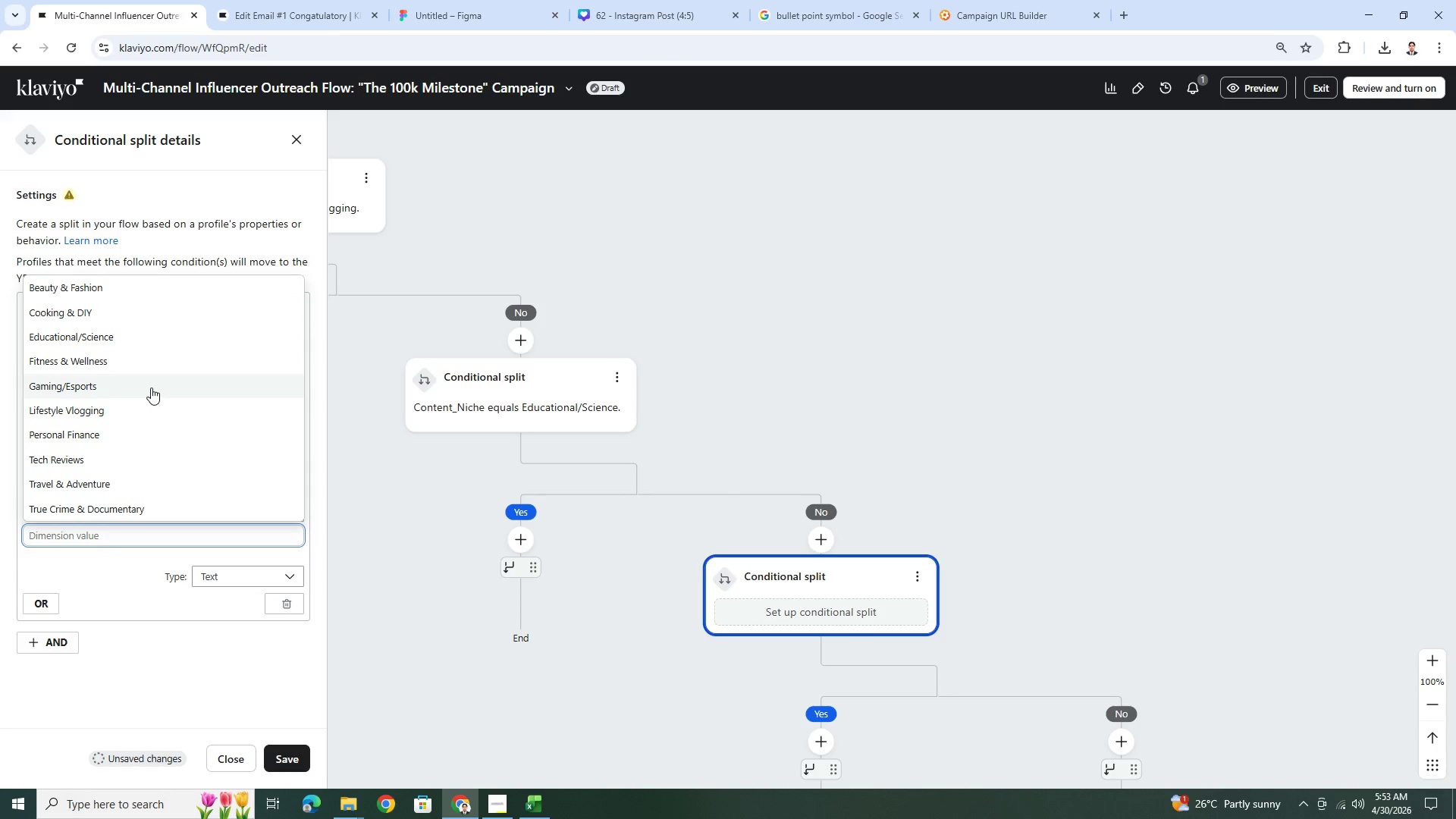 
scroll: coordinate [151, 388], scroll_direction: up, amount: 1.0
 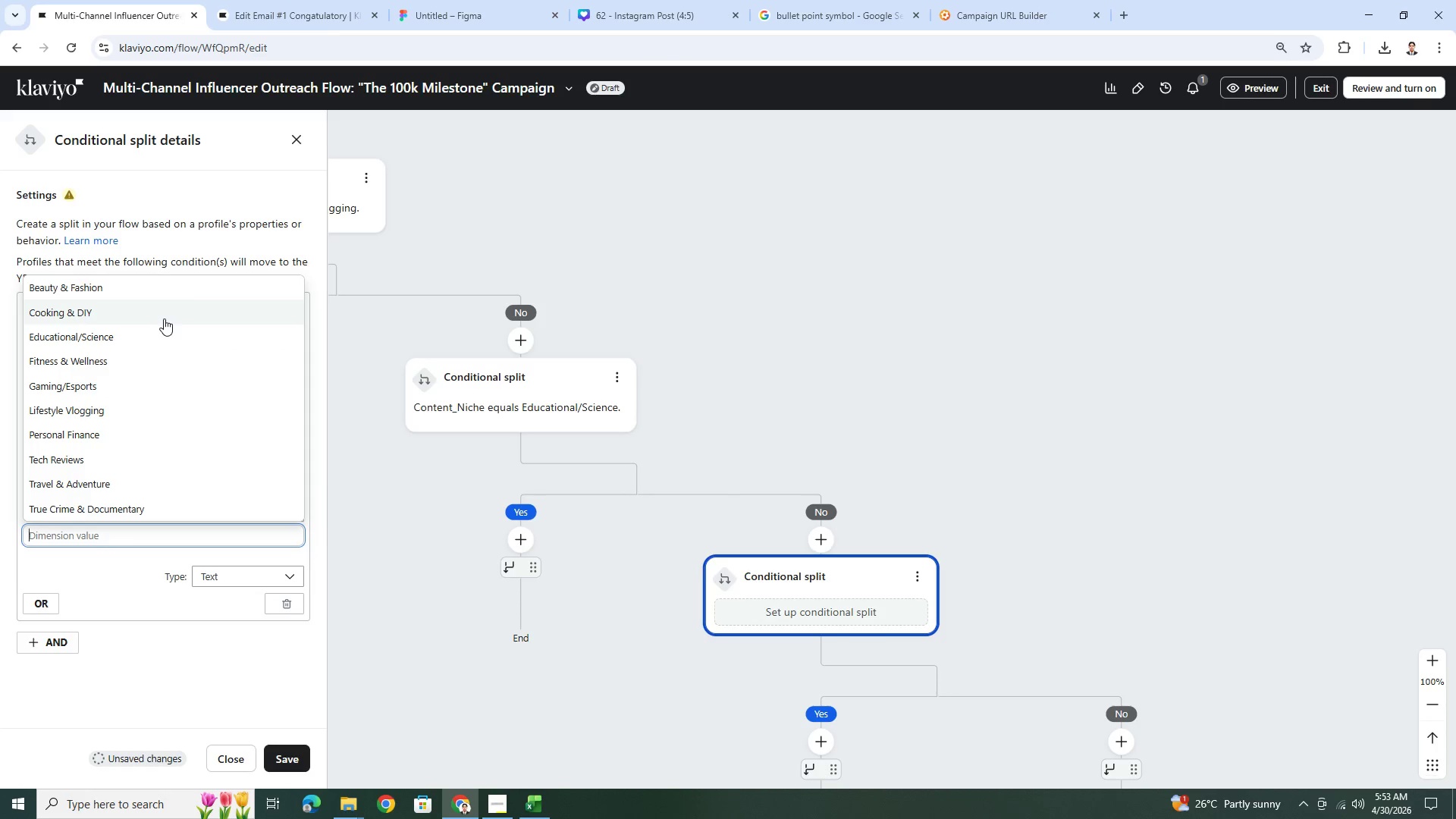 
left_click([164, 318])
 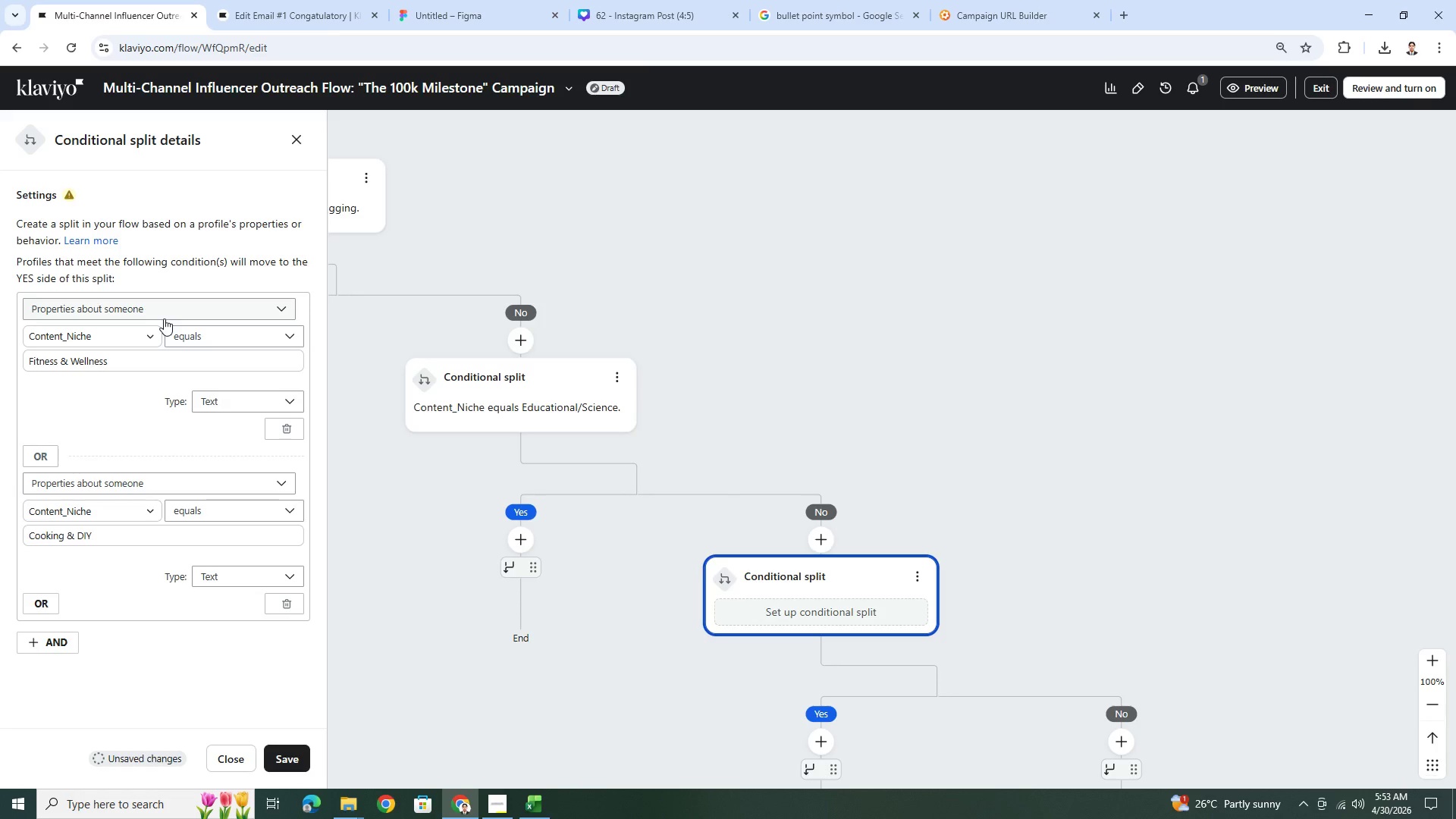 
wait(15.89)
 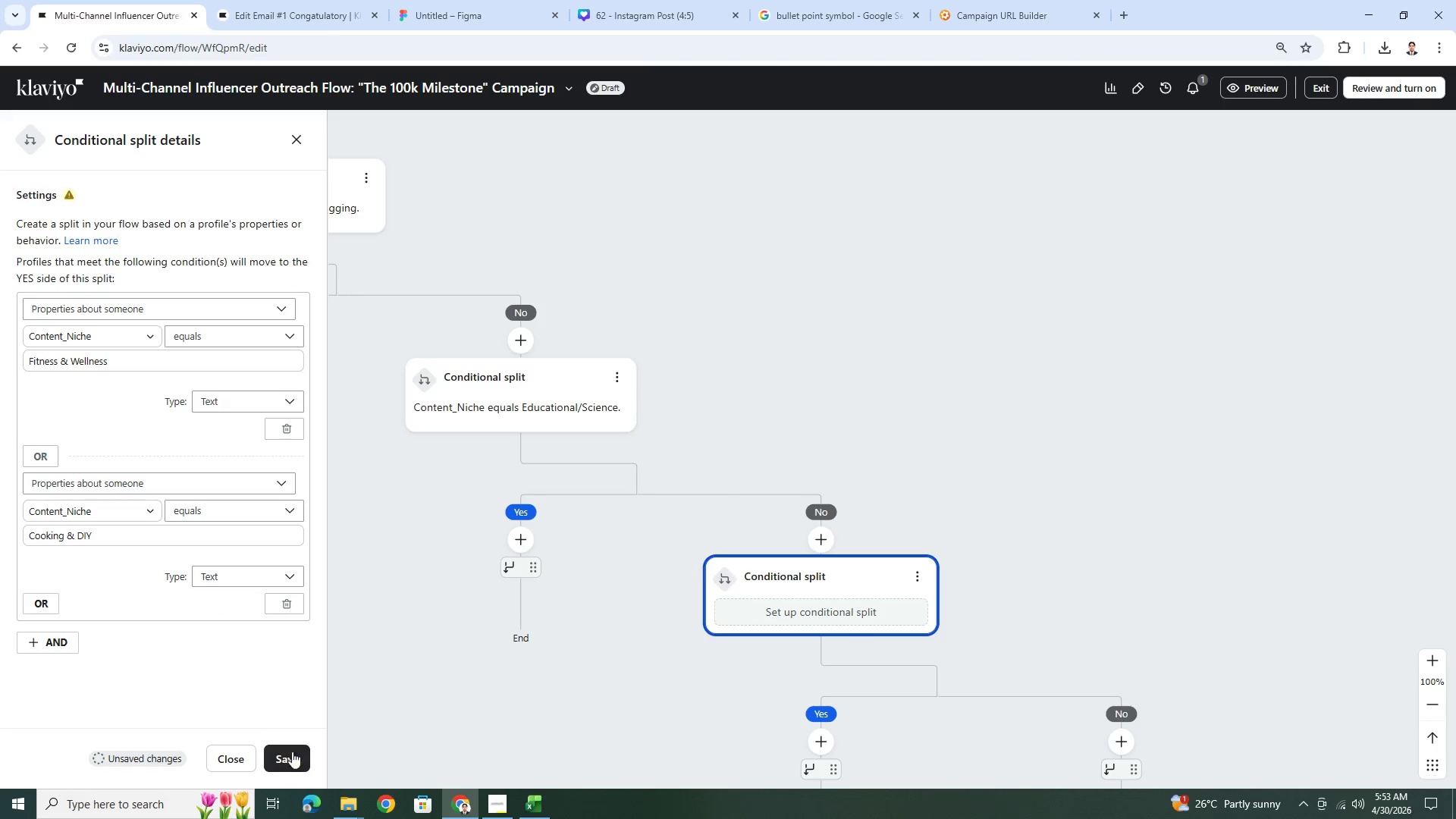 
left_click([292, 752])
 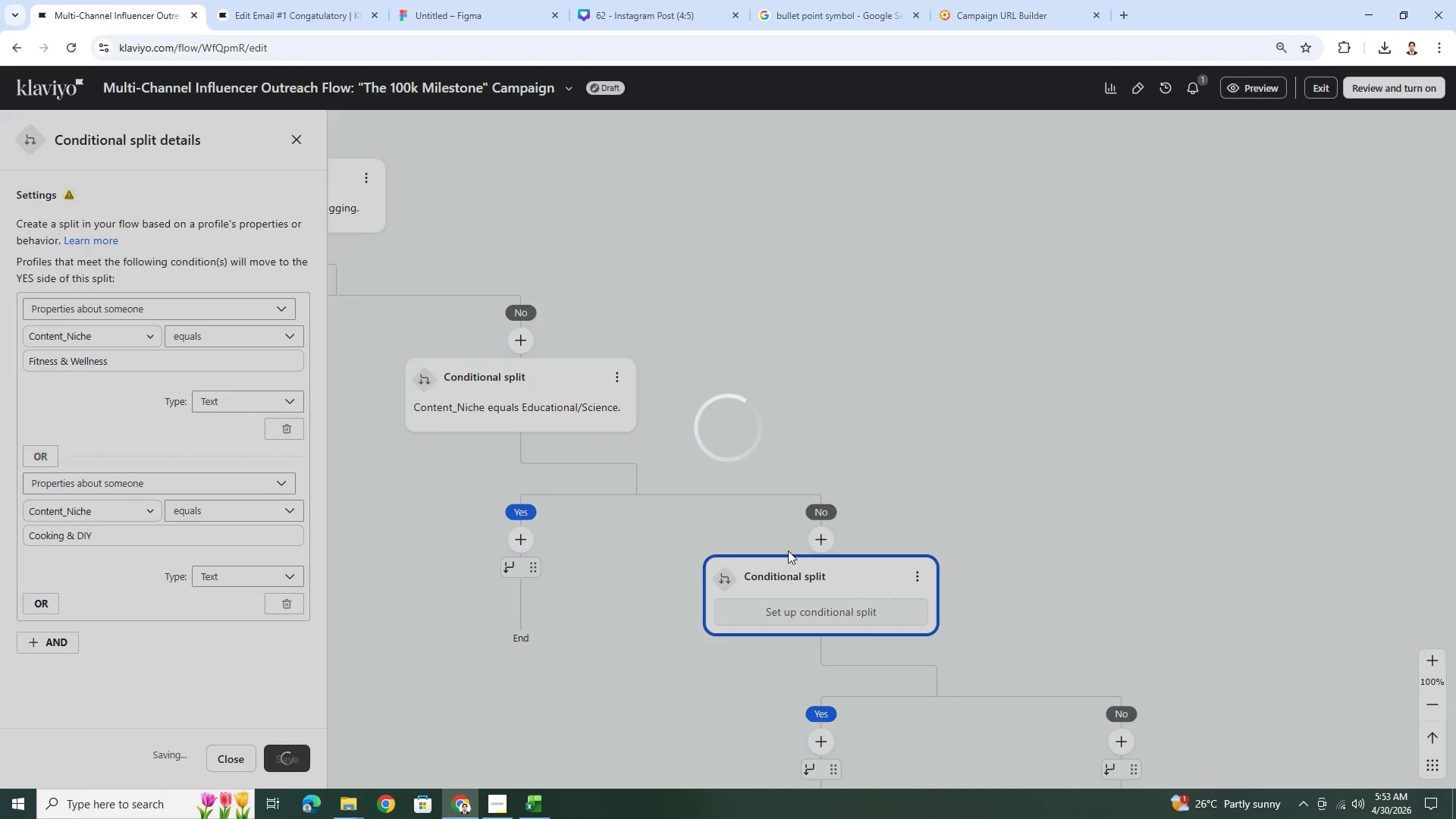 
scroll: coordinate [243, 686], scroll_direction: down, amount: 1.0
 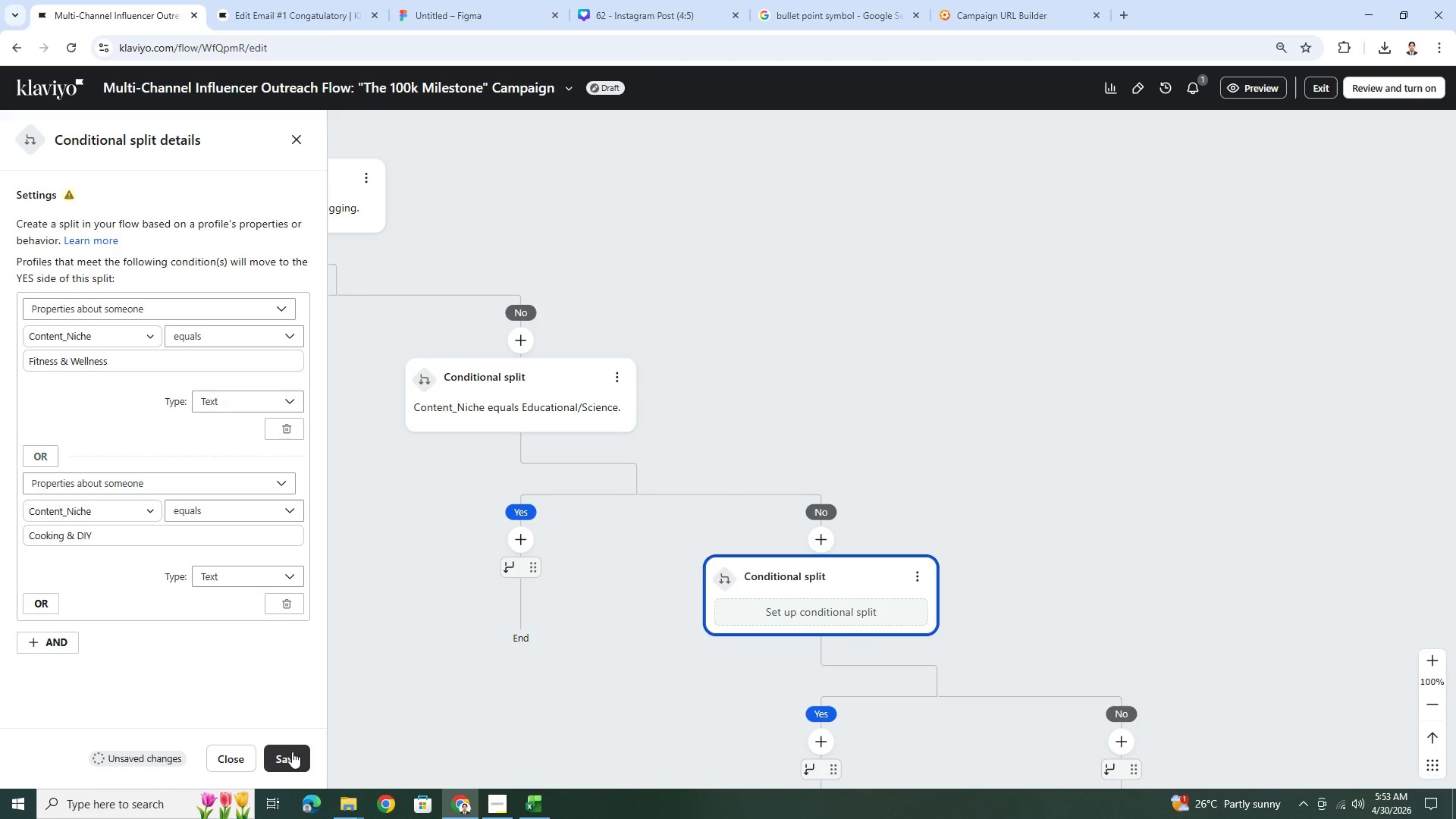 
mouse_move([849, 526])
 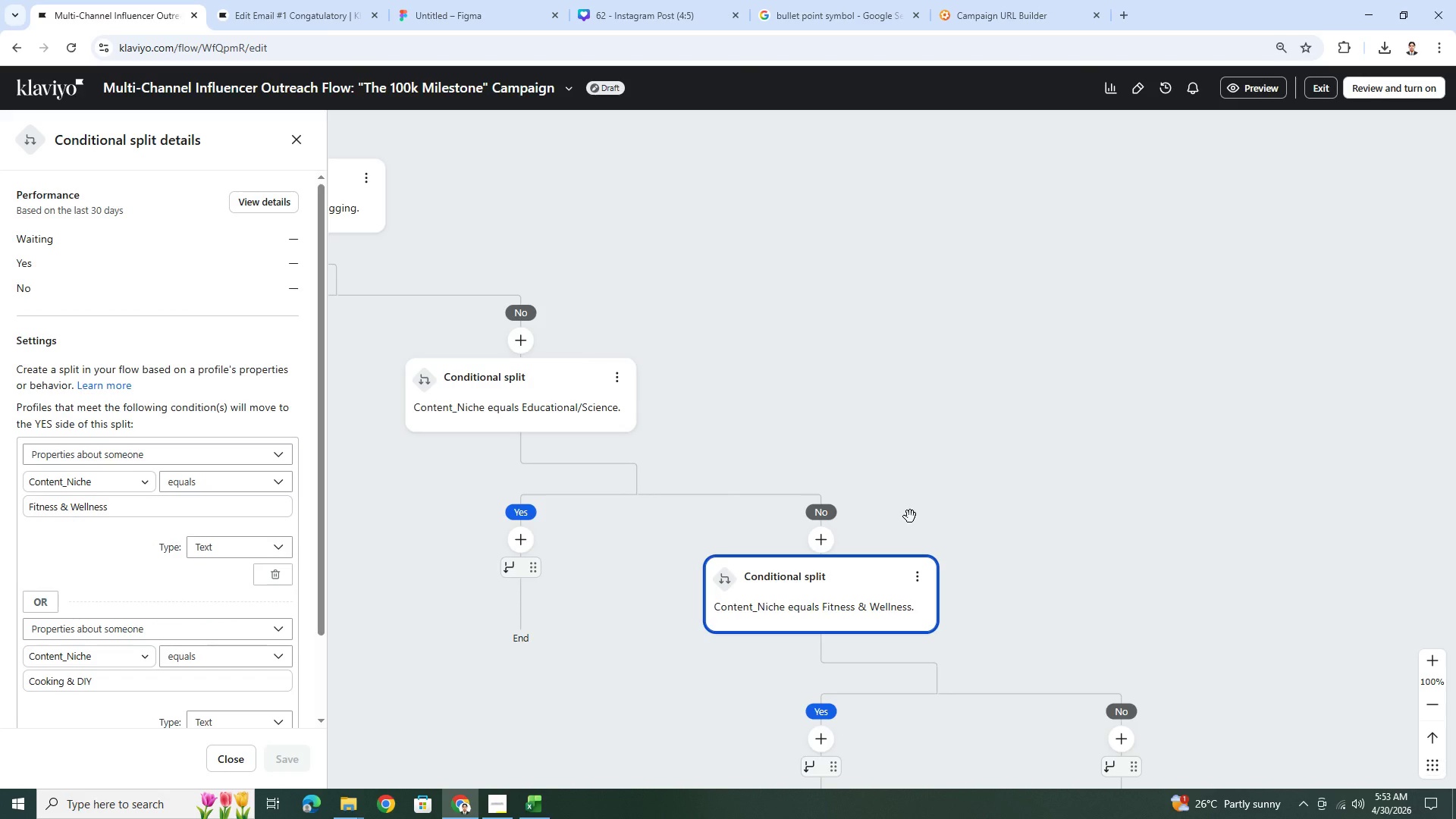 
scroll: coordinate [910, 516], scroll_direction: down, amount: 4.0
 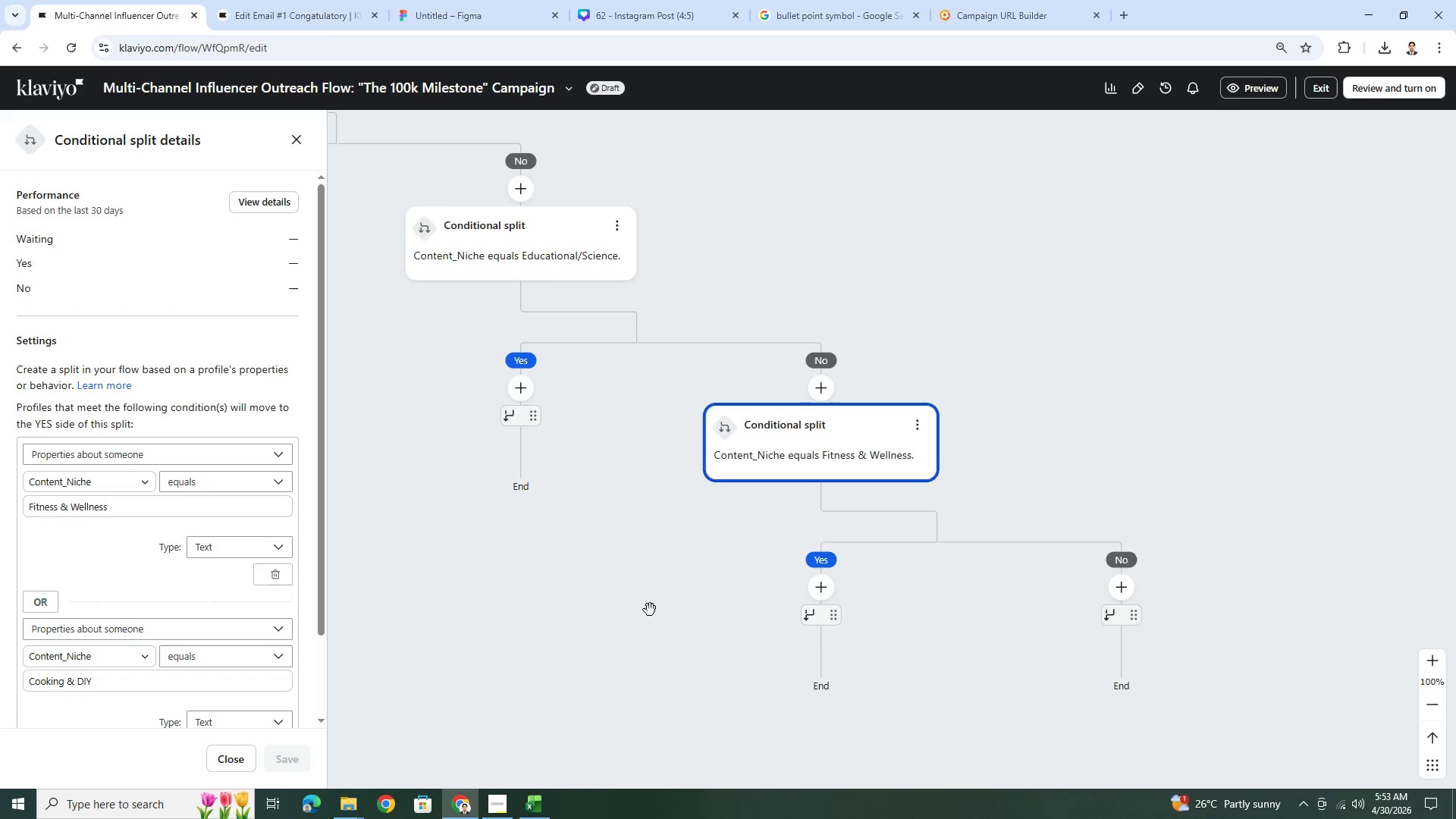 
left_click_drag(start_coordinate=[605, 583], to_coordinate=[725, 591])
 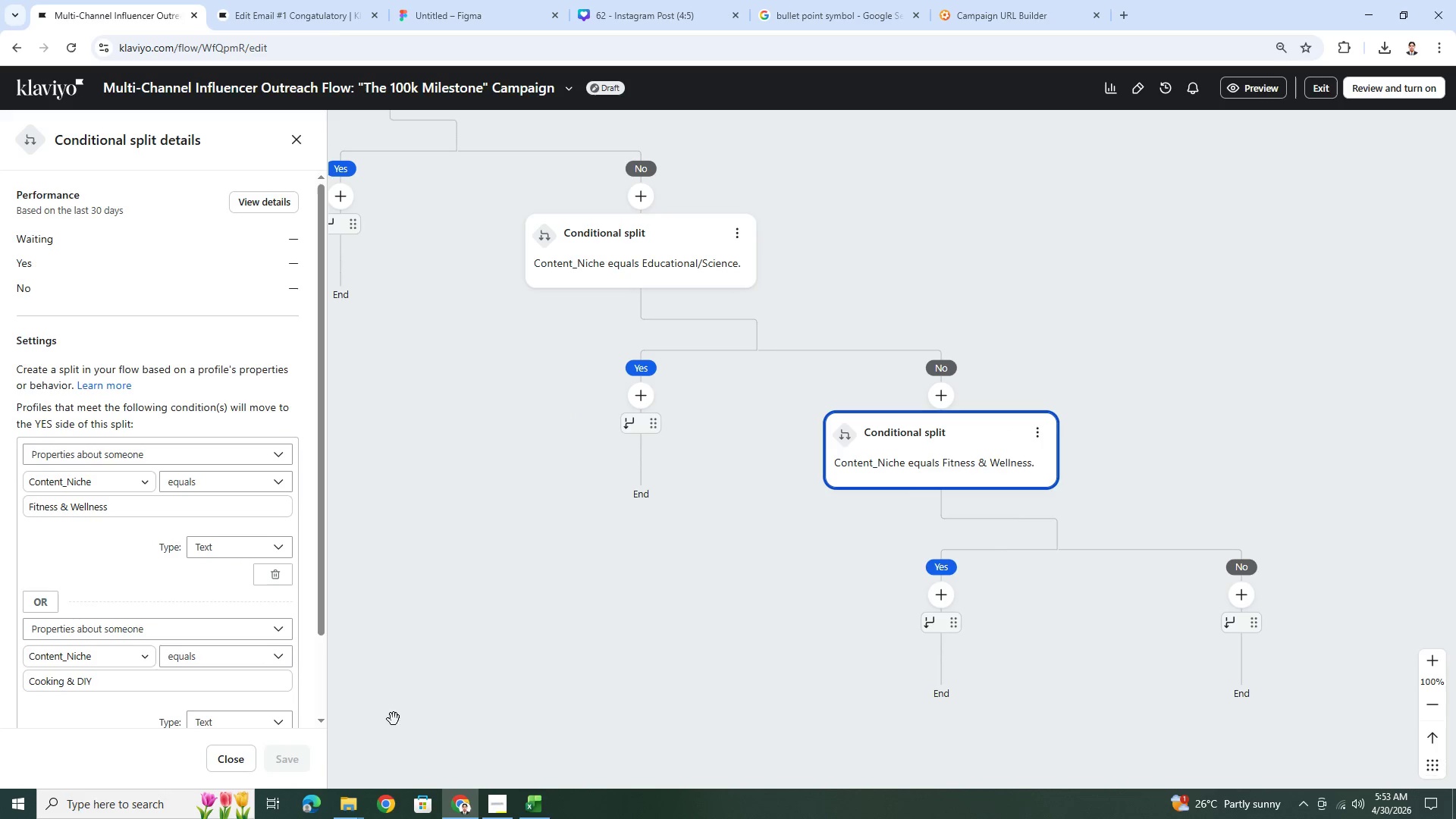 
left_click([222, 755])
 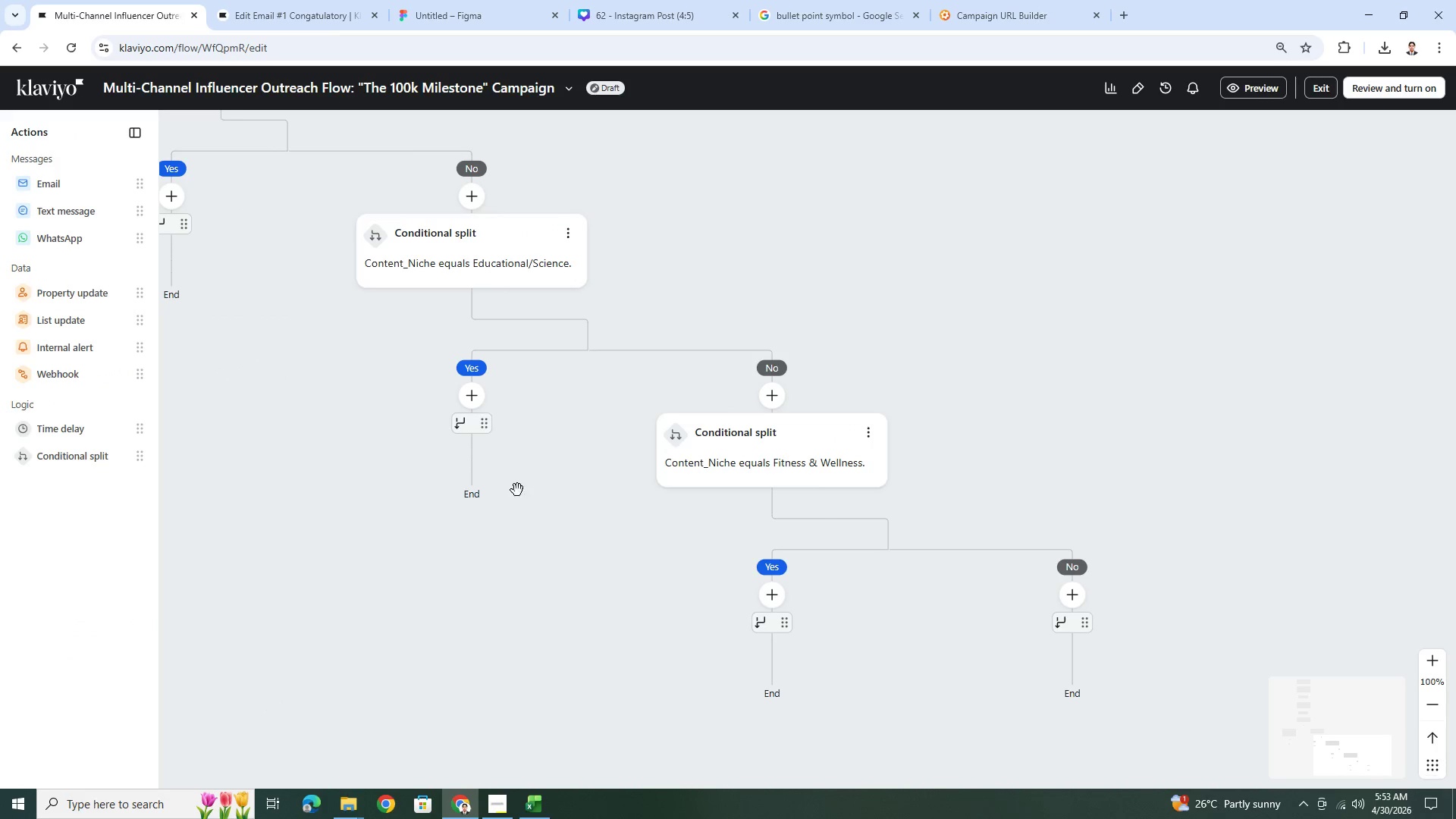 
hold_key(key=ControlLeft, duration=1.03)
scroll: coordinate [522, 478], scroll_direction: down, amount: 6.0
 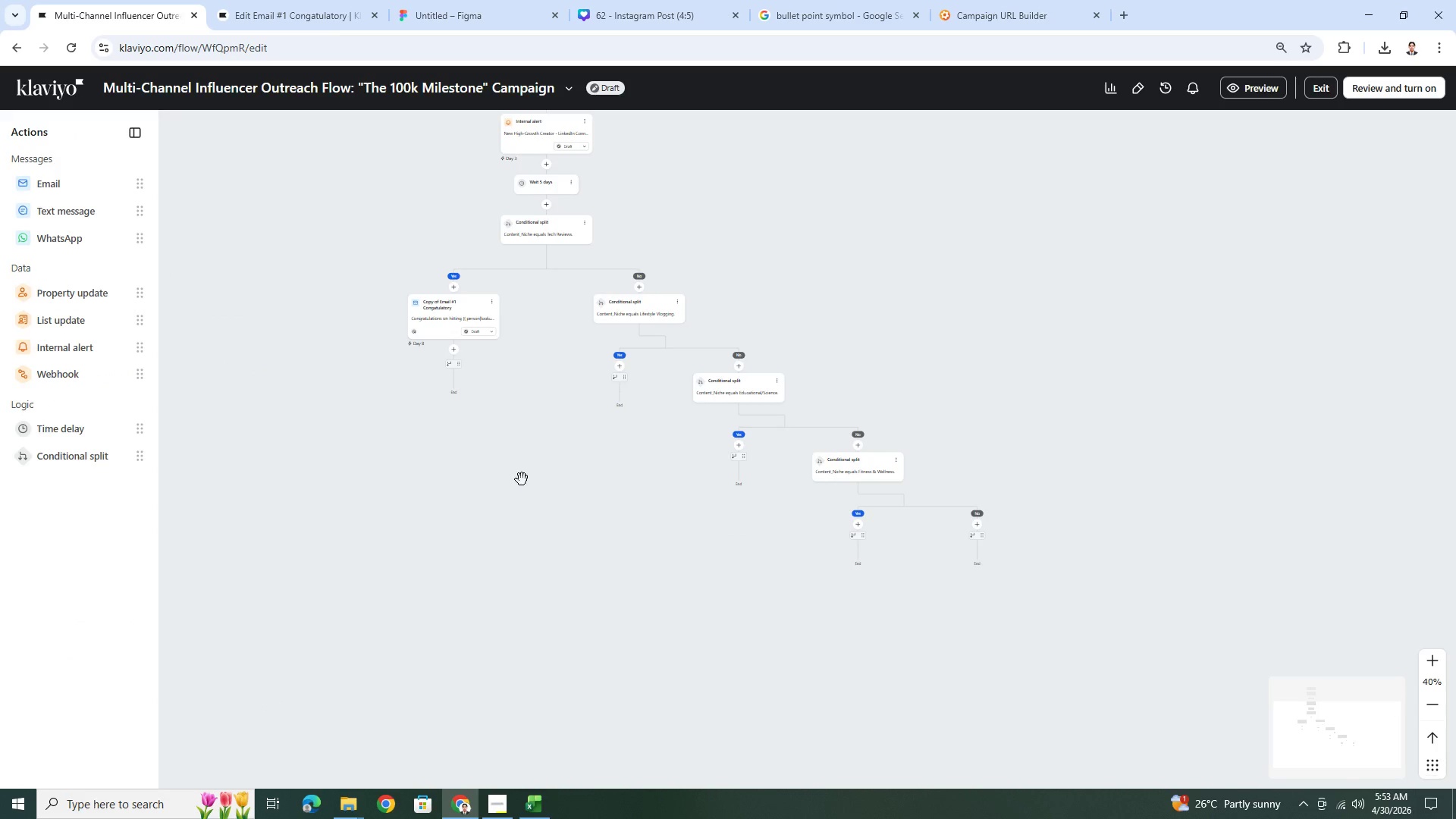 
hold_key(key=ControlLeft, duration=0.52)
 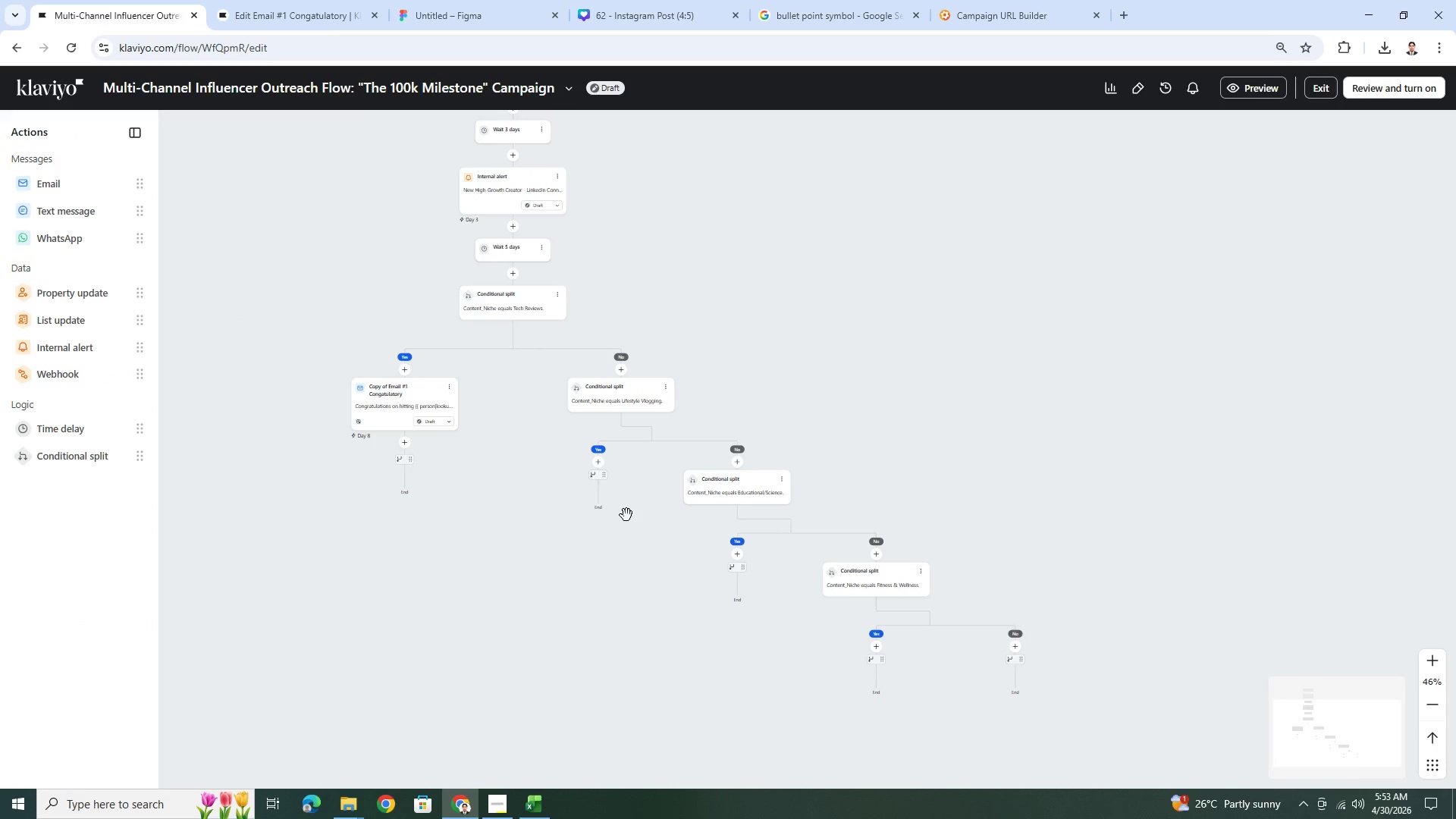 
scroll: coordinate [638, 512], scroll_direction: none, amount: 0.0
 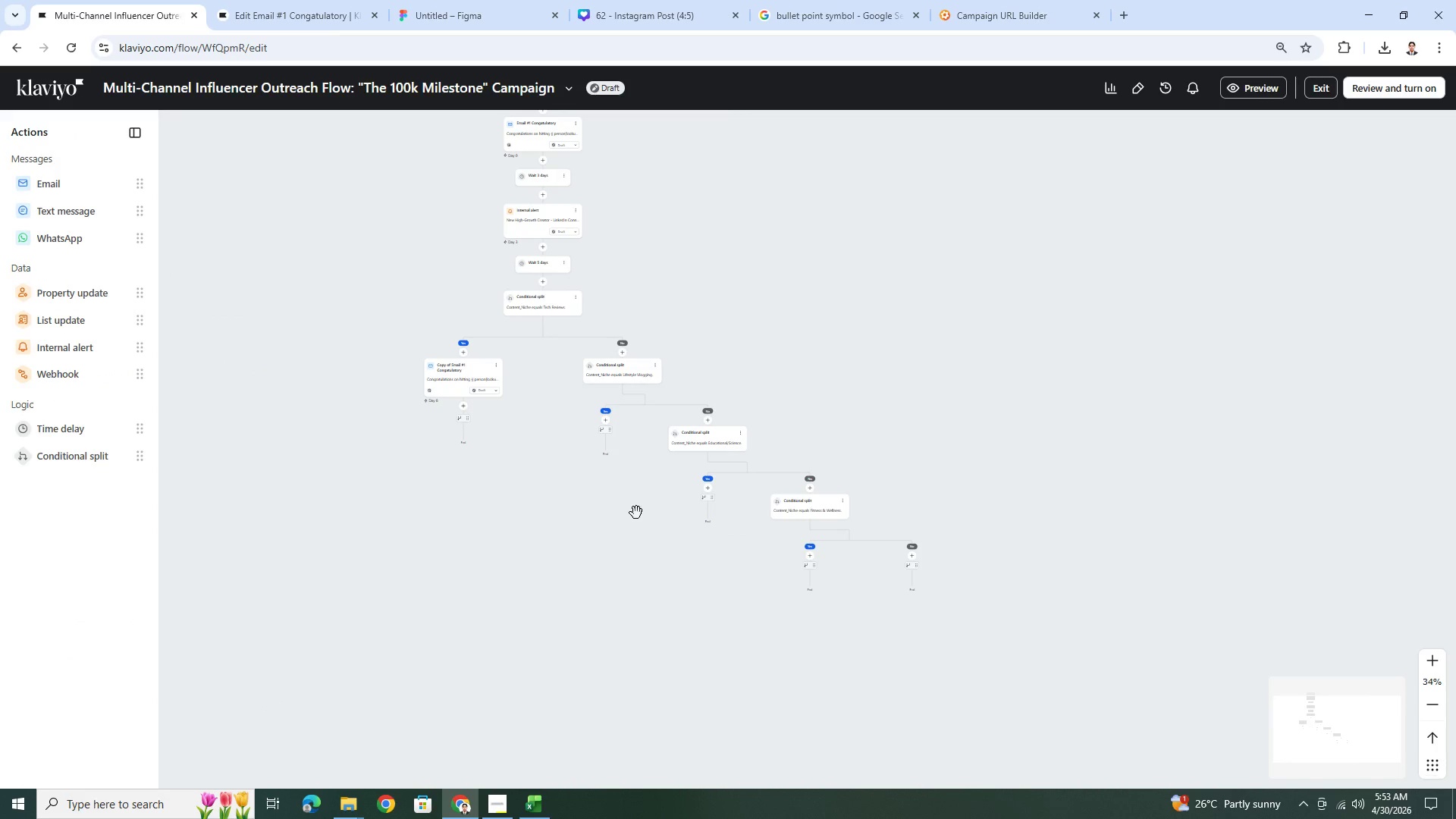 
hold_key(key=ControlLeft, duration=0.5)
scroll: coordinate [626, 515], scroll_direction: up, amount: 8.0
 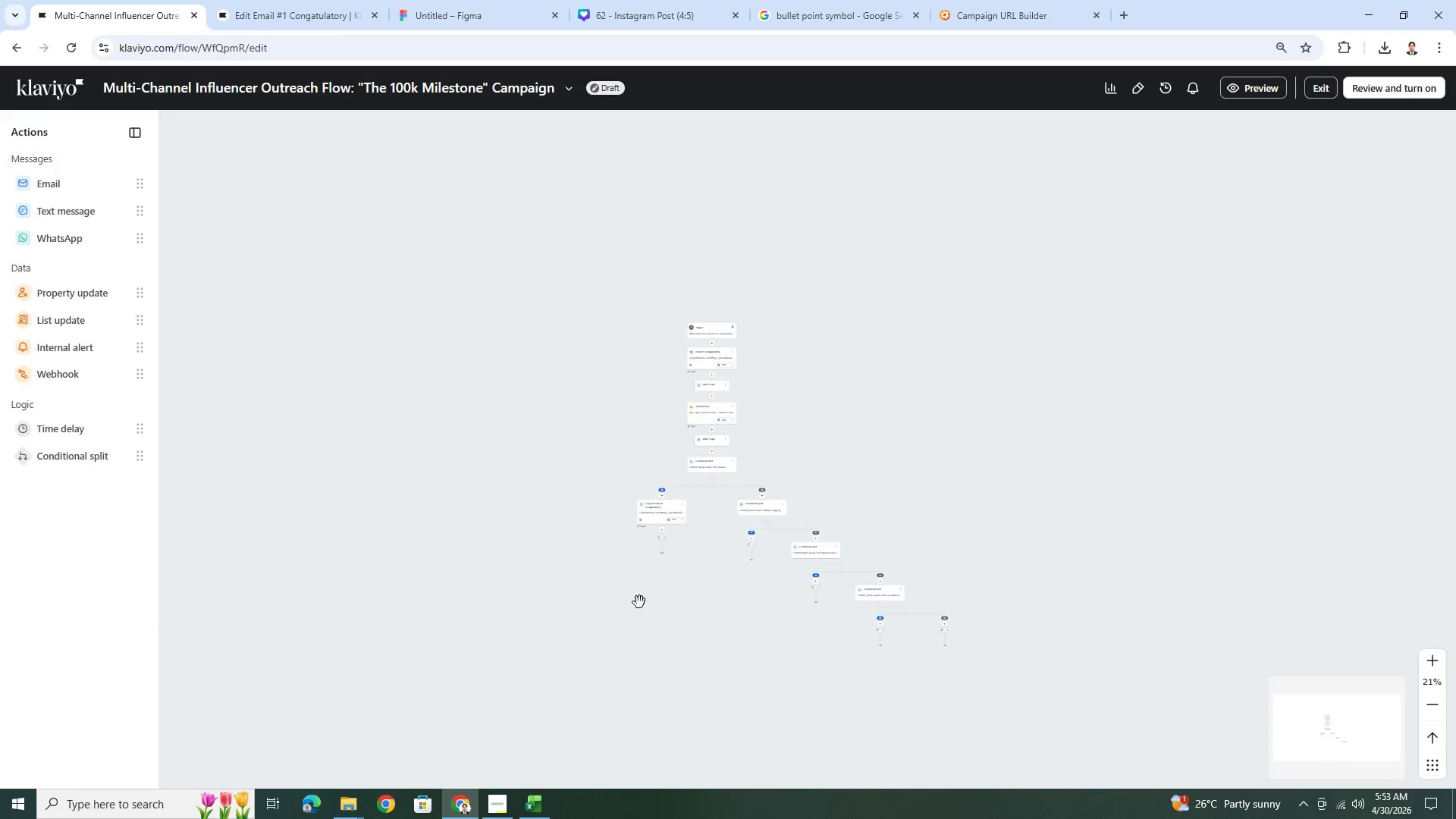 
hold_key(key=ControlLeft, duration=0.52)
hold_key(key=ControlLeft, duration=0.41)
scroll: coordinate [839, 463], scroll_direction: up, amount: 6.0
 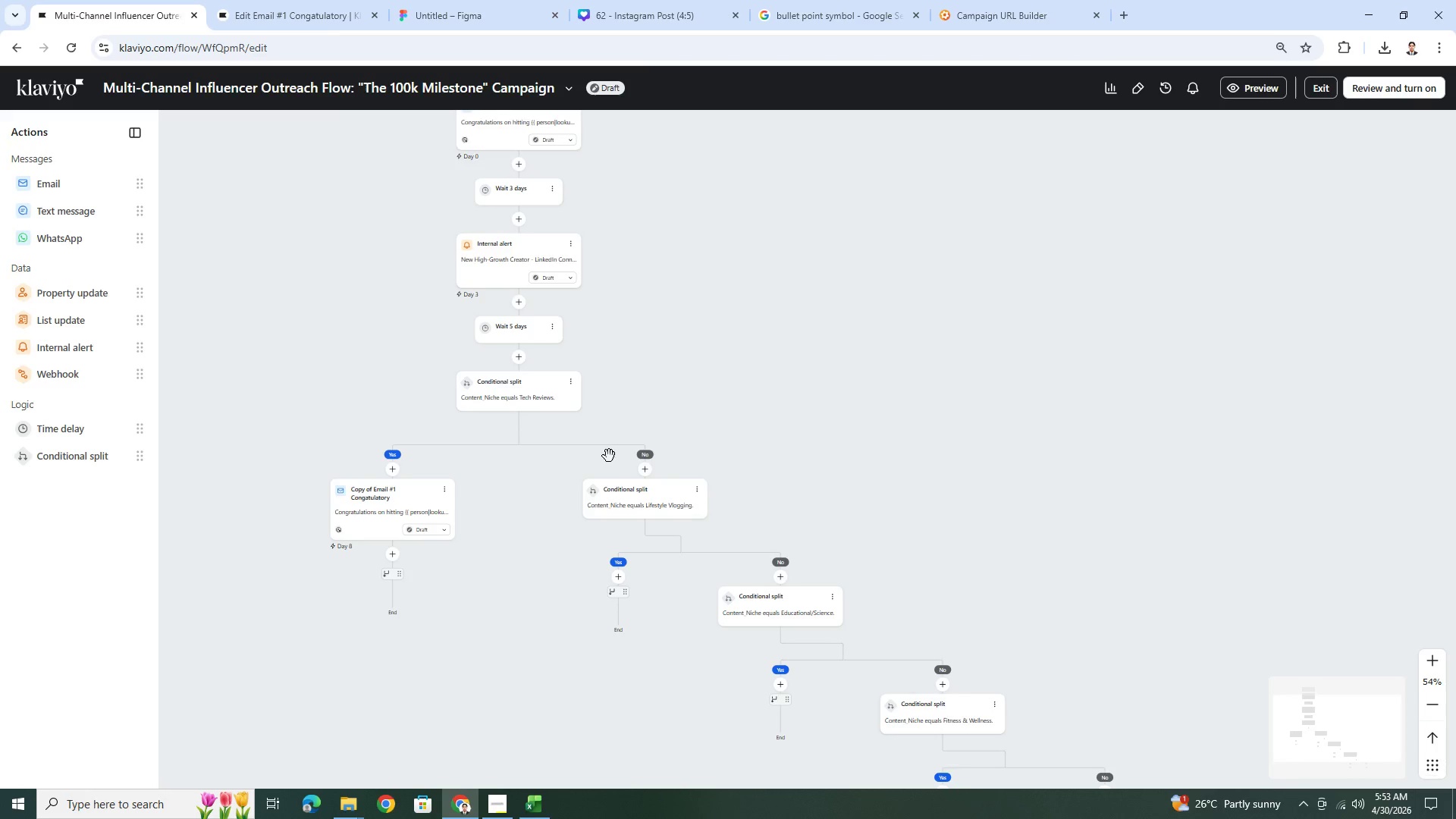 
scroll: coordinate [981, 610], scroll_direction: down, amount: 5.0
 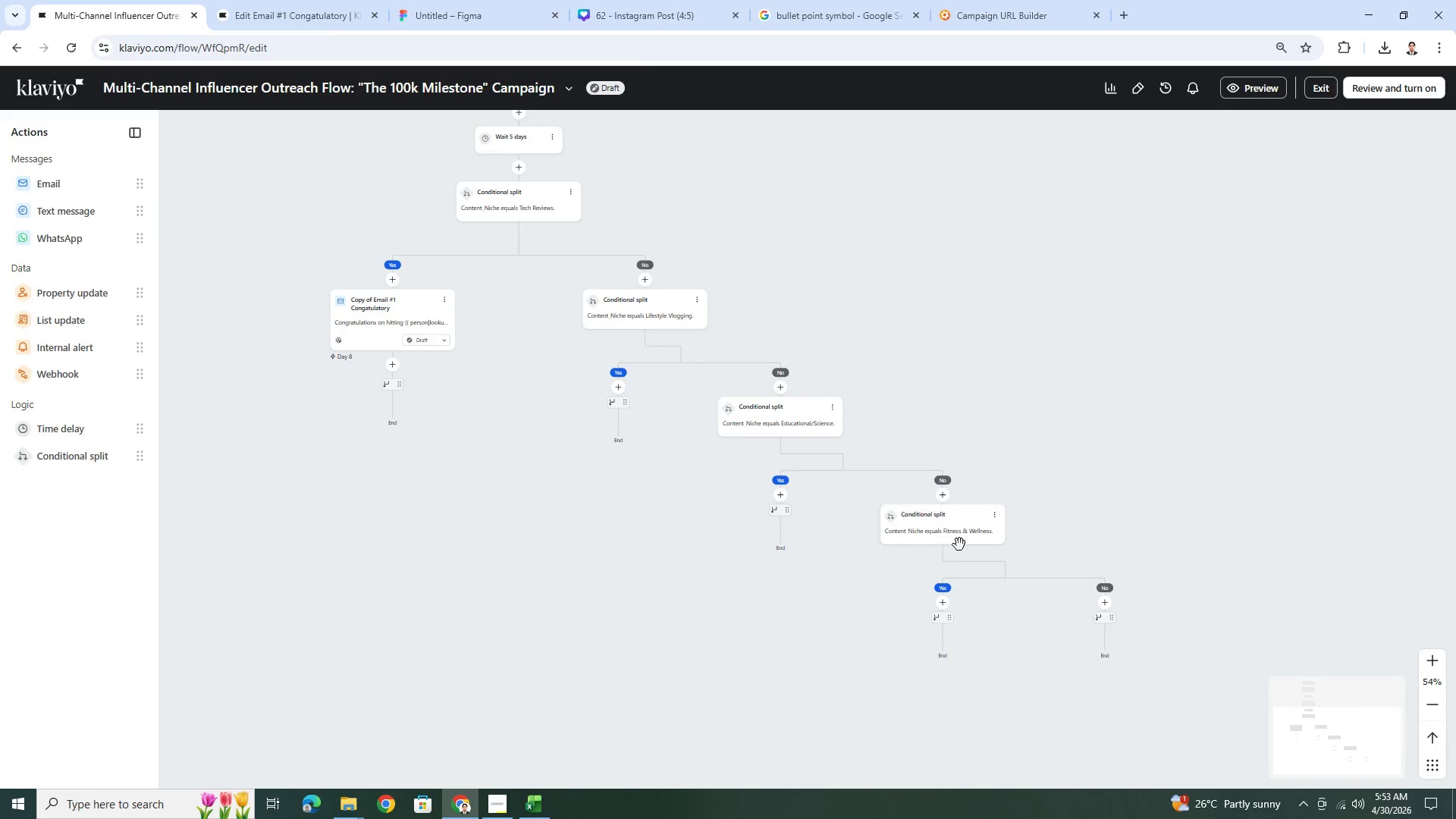 
scroll: coordinate [671, 484], scroll_direction: up, amount: 8.0
 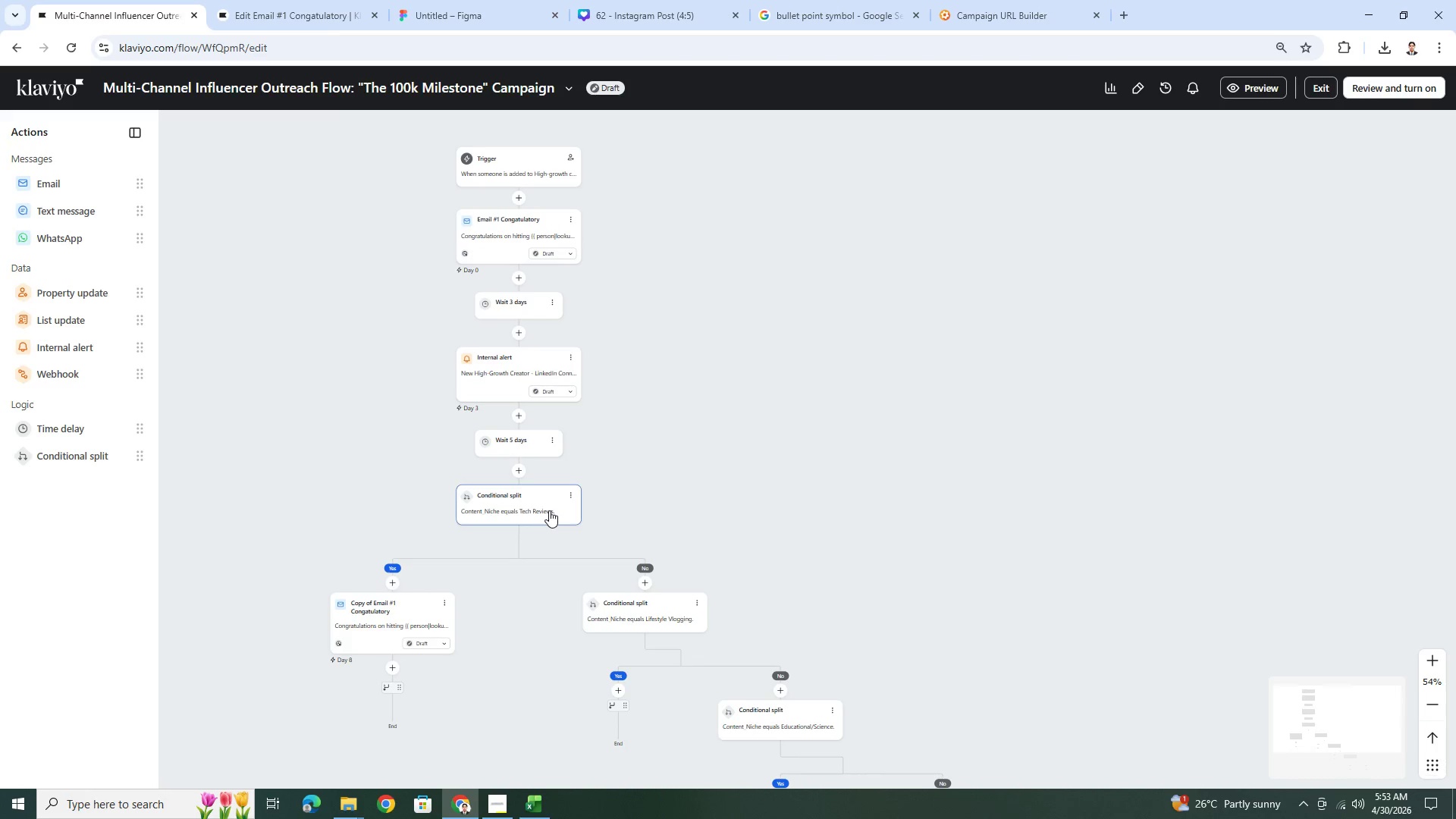 
wait(10.46)
 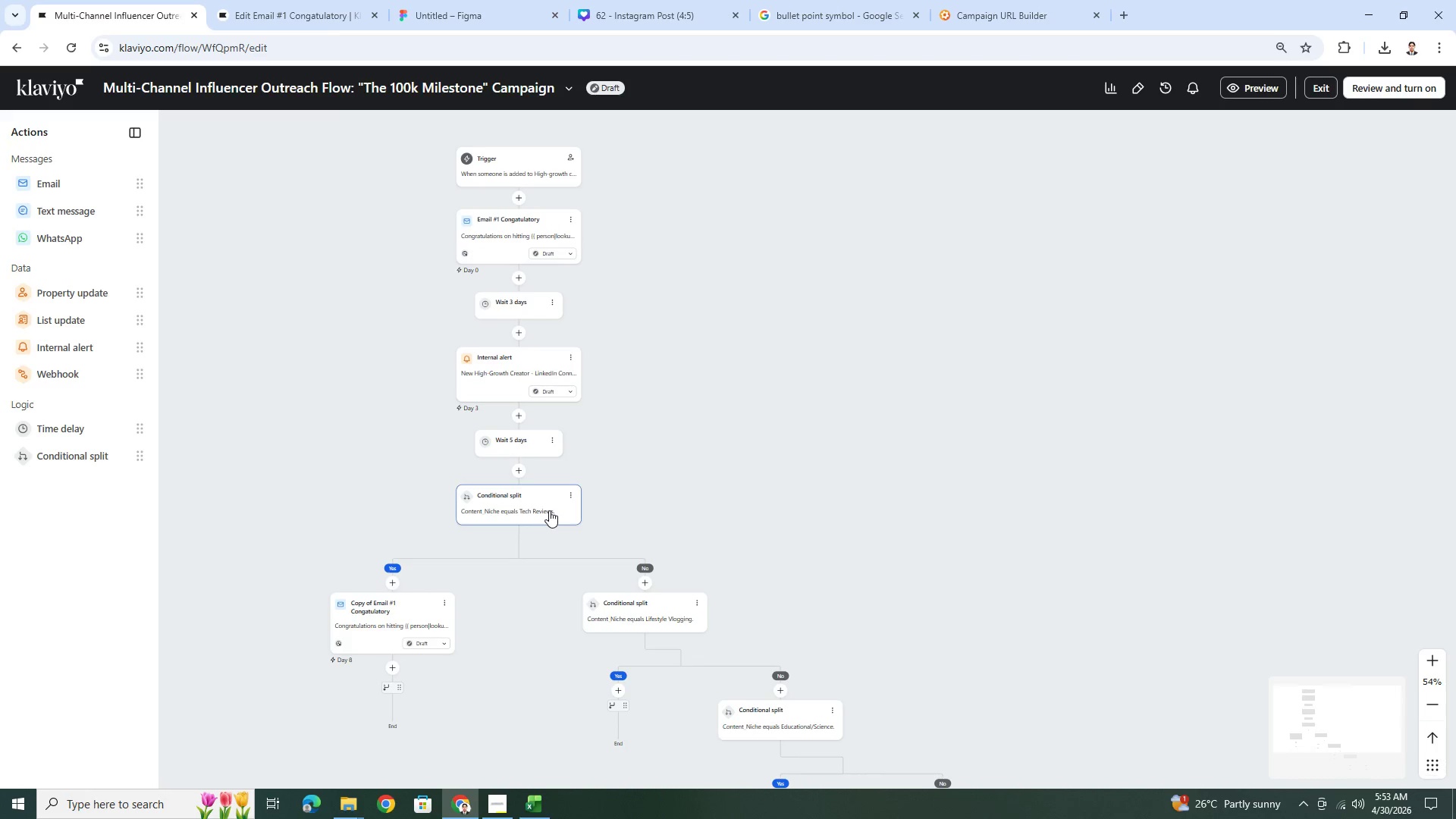 
left_click([485, 805])